 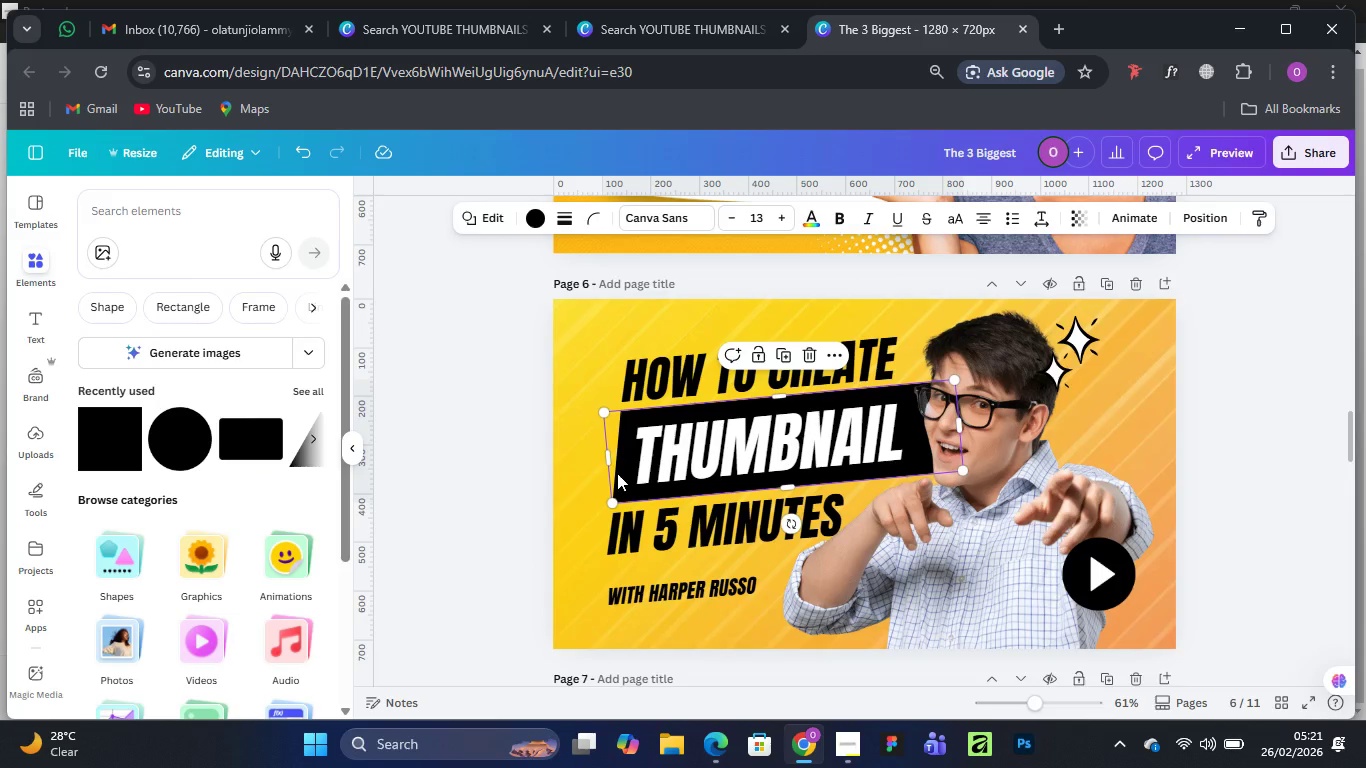 
right_click([617, 473])
 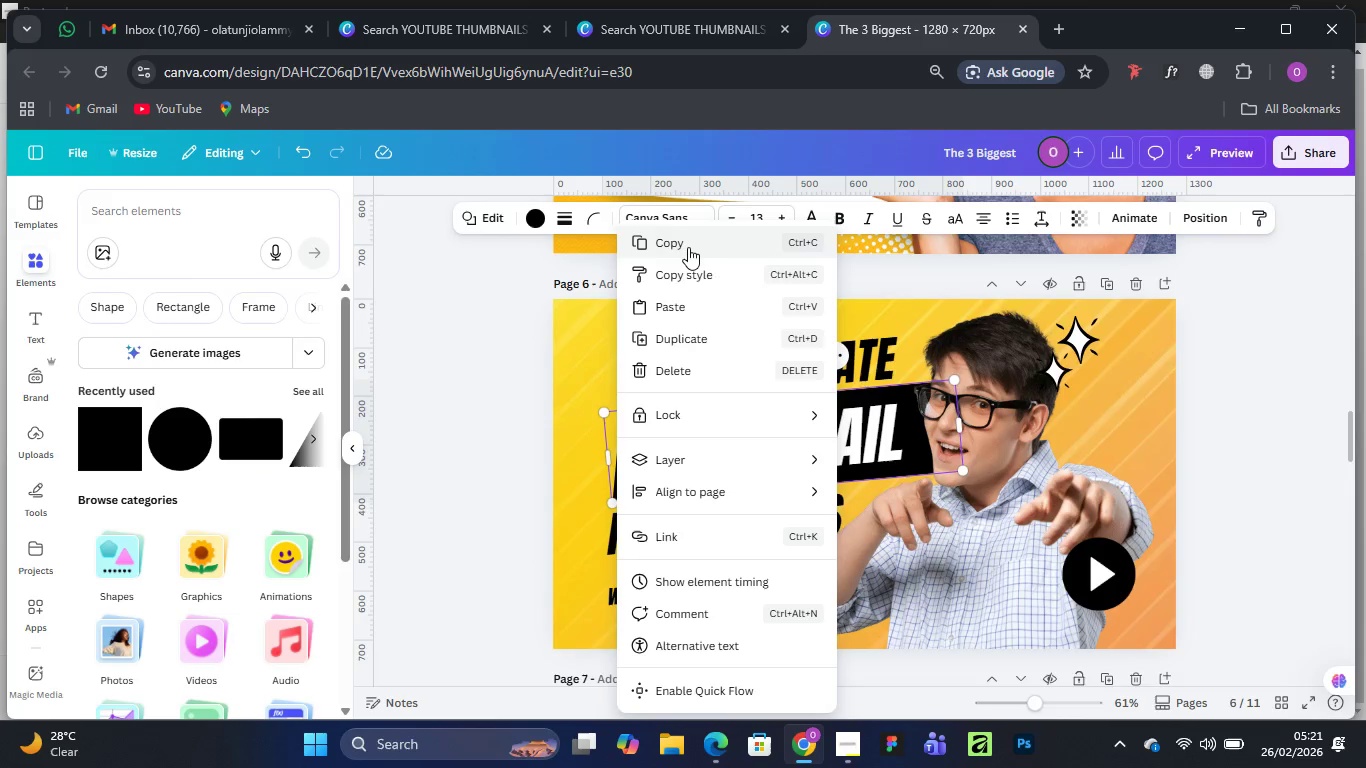 
left_click([686, 244])
 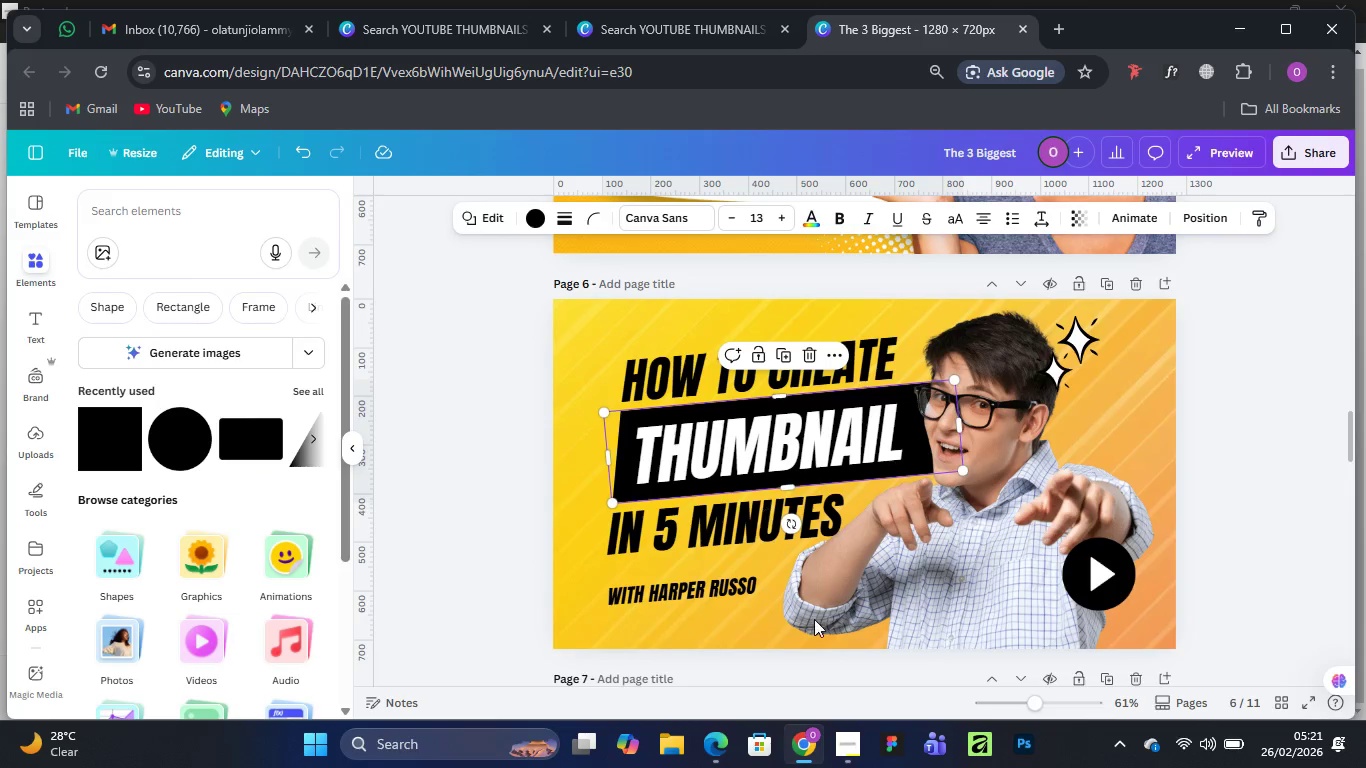 
scroll: coordinate [804, 578], scroll_direction: down, amount: 13.0
 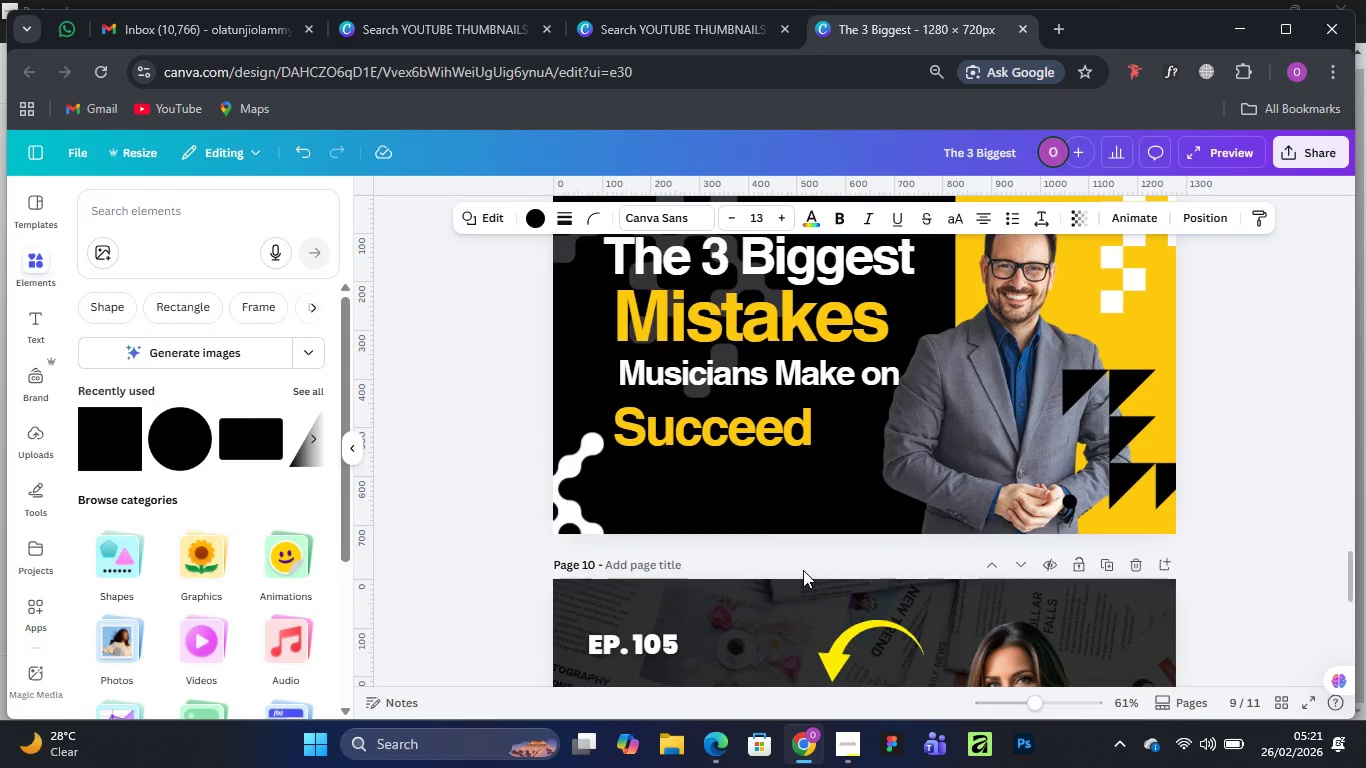 
key(Control+V)
 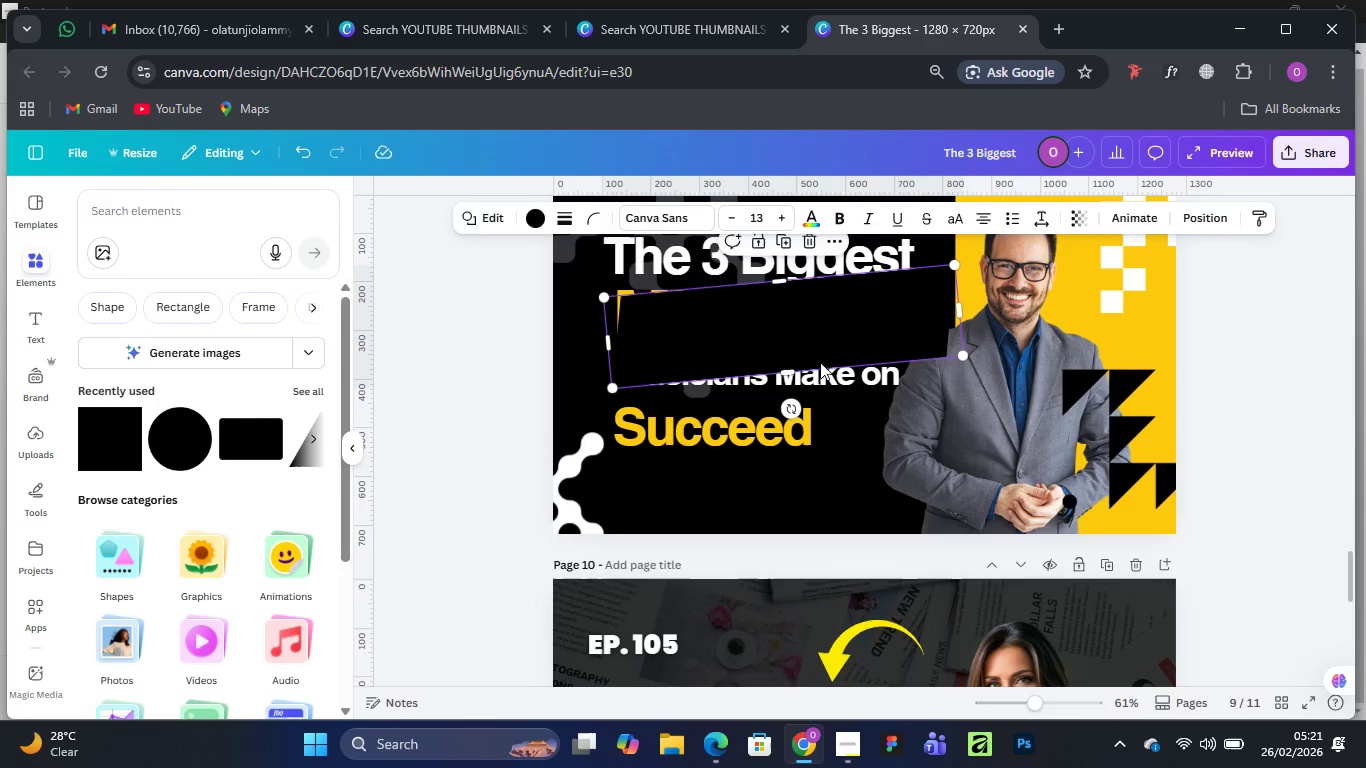 
left_click_drag(start_coordinate=[821, 346], to_coordinate=[851, 431])
 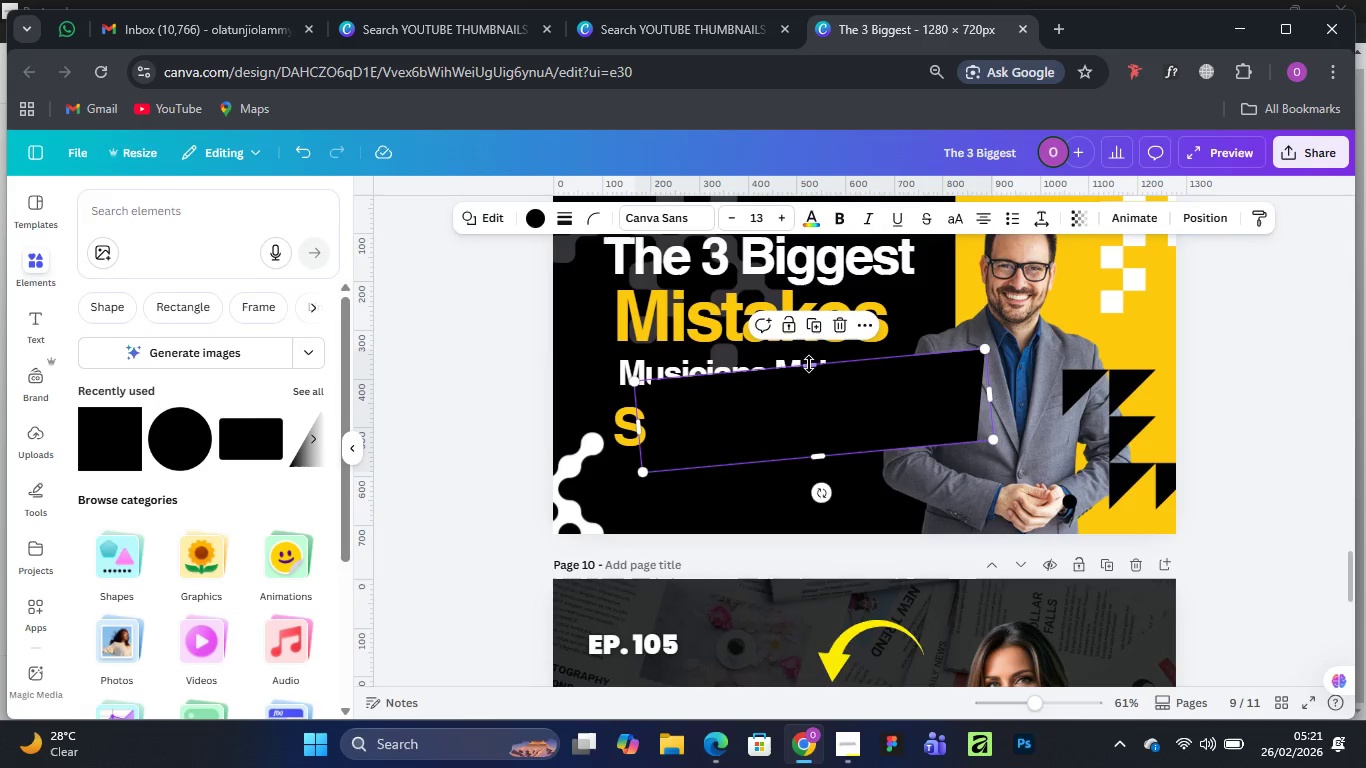 
left_click_drag(start_coordinate=[809, 363], to_coordinate=[807, 395])
 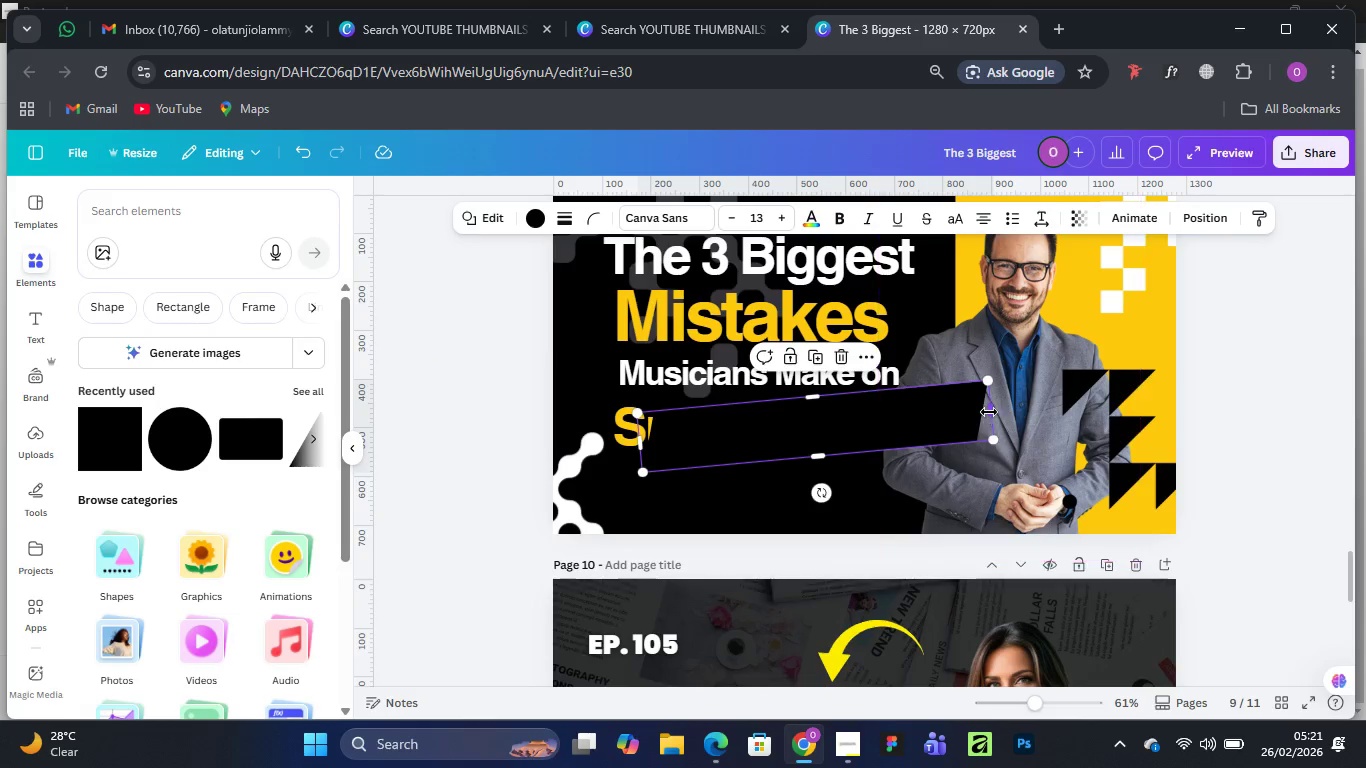 
left_click_drag(start_coordinate=[989, 412], to_coordinate=[863, 426])
 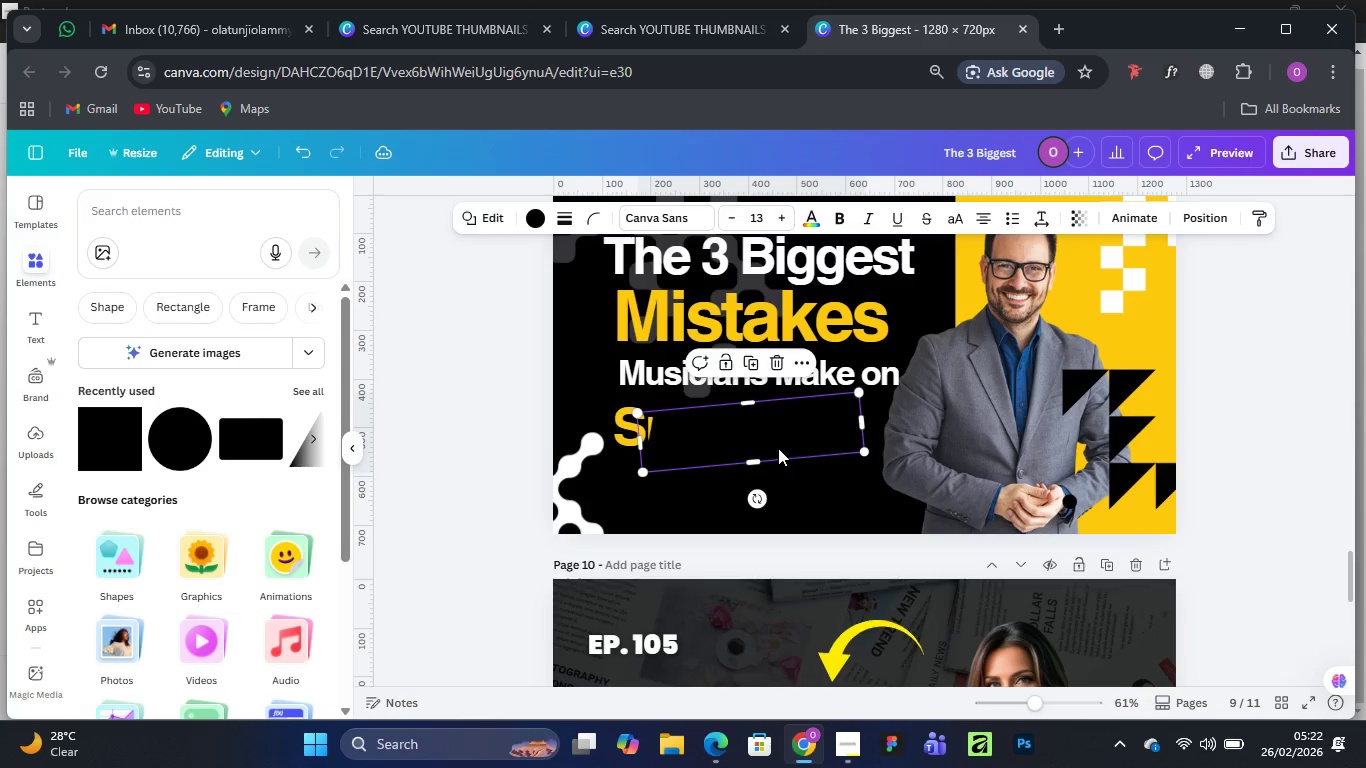 
left_click_drag(start_coordinate=[778, 448], to_coordinate=[698, 400])
 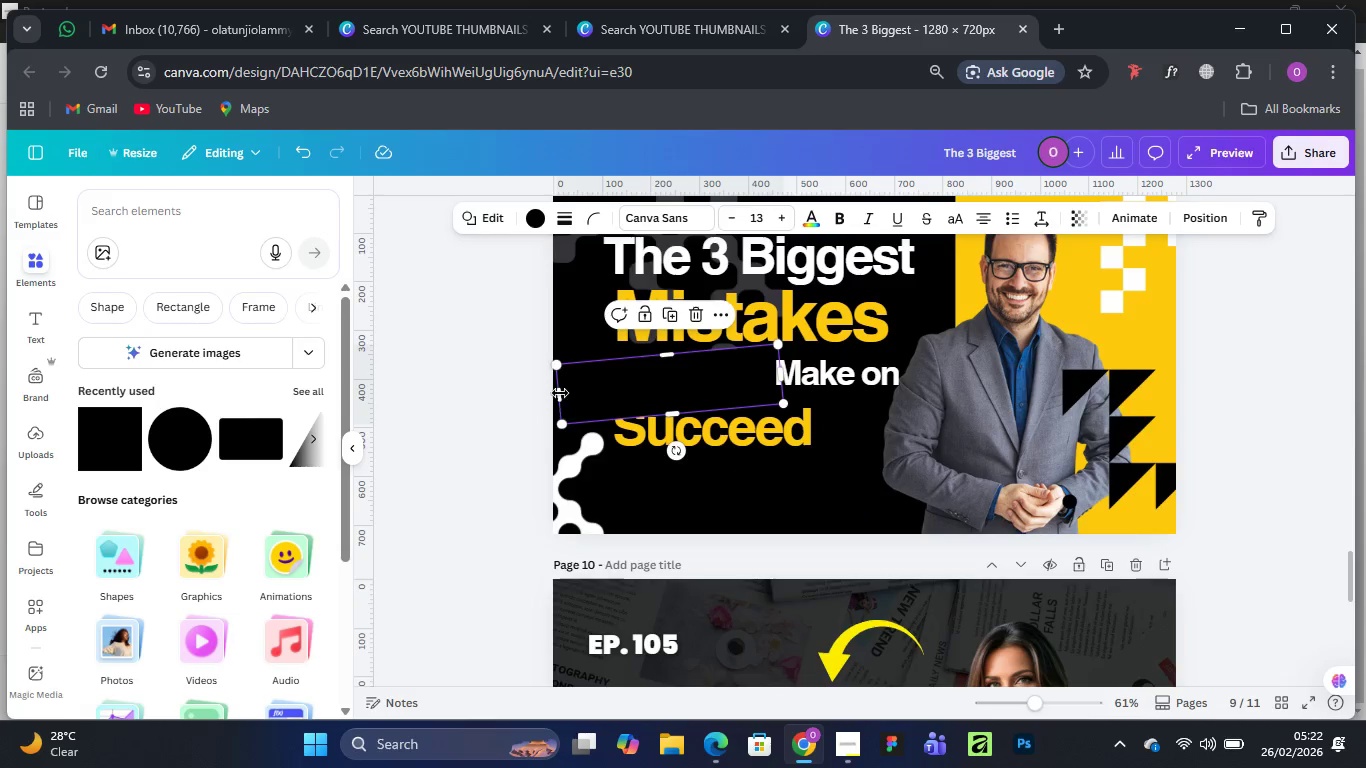 
left_click_drag(start_coordinate=[559, 393], to_coordinate=[523, 392])
 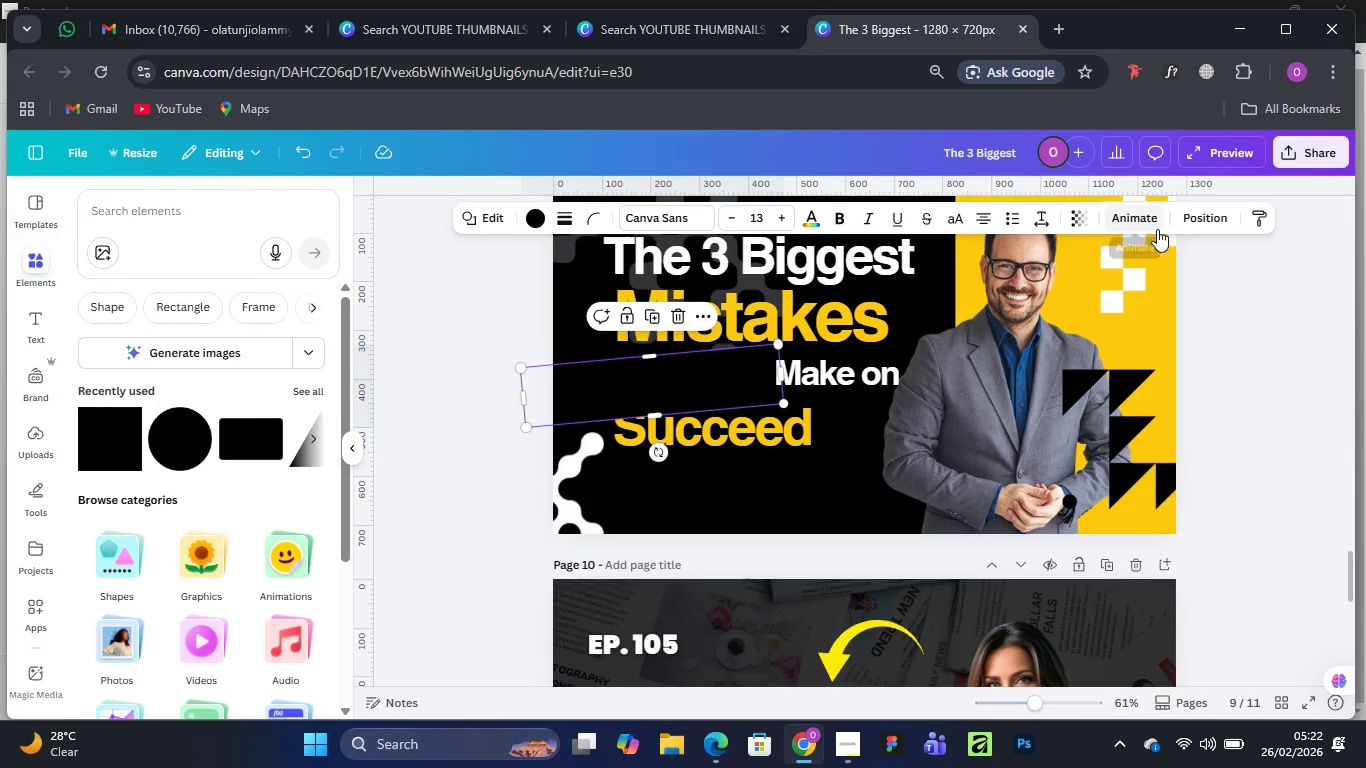 
left_click([1201, 219])
 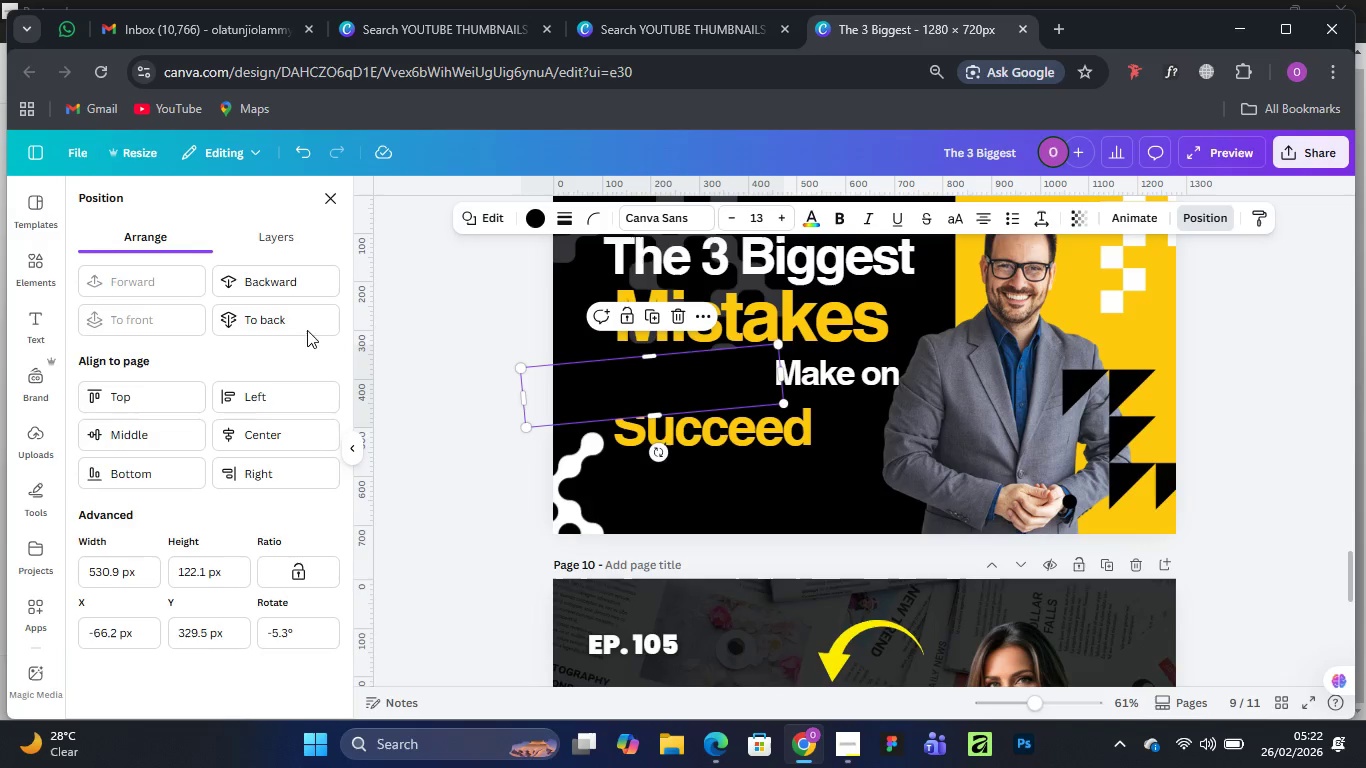 
left_click([288, 239])
 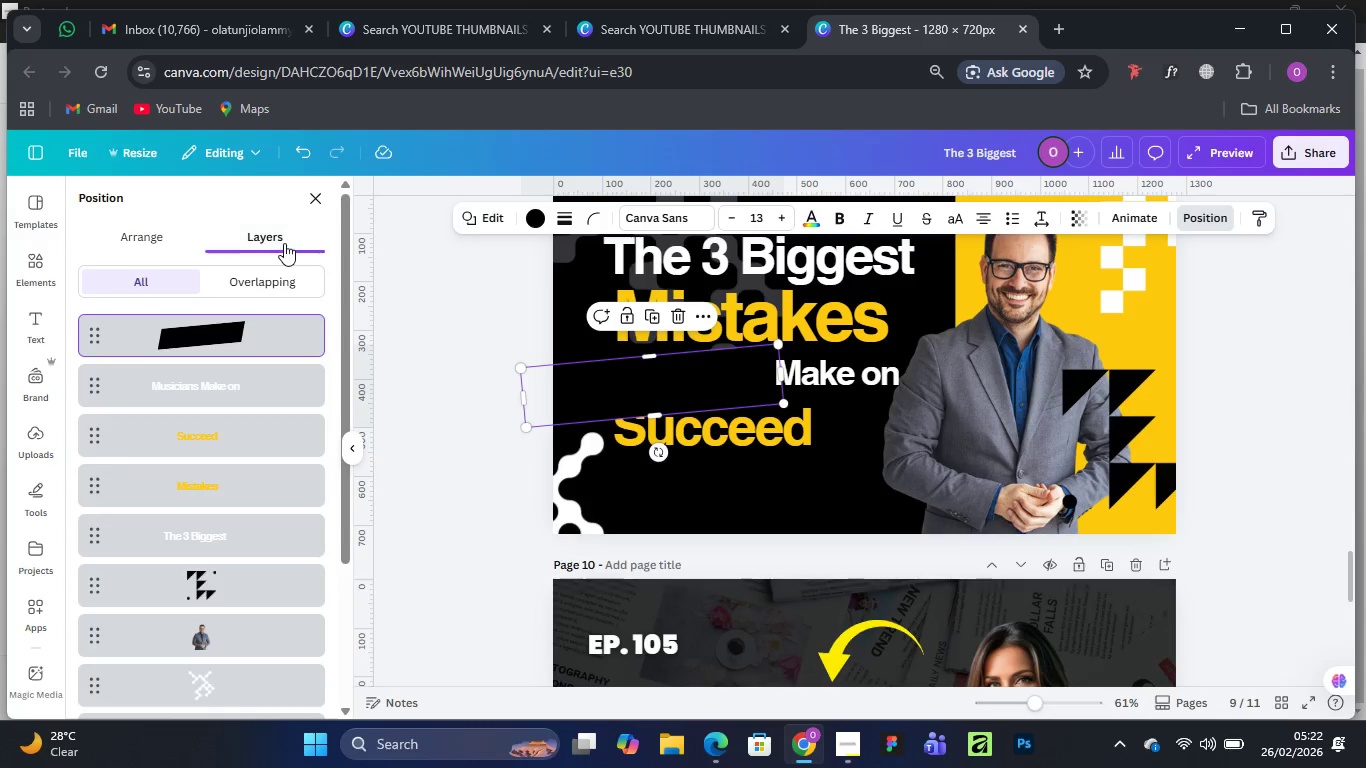 
left_click_drag(start_coordinate=[237, 338], to_coordinate=[246, 408])
 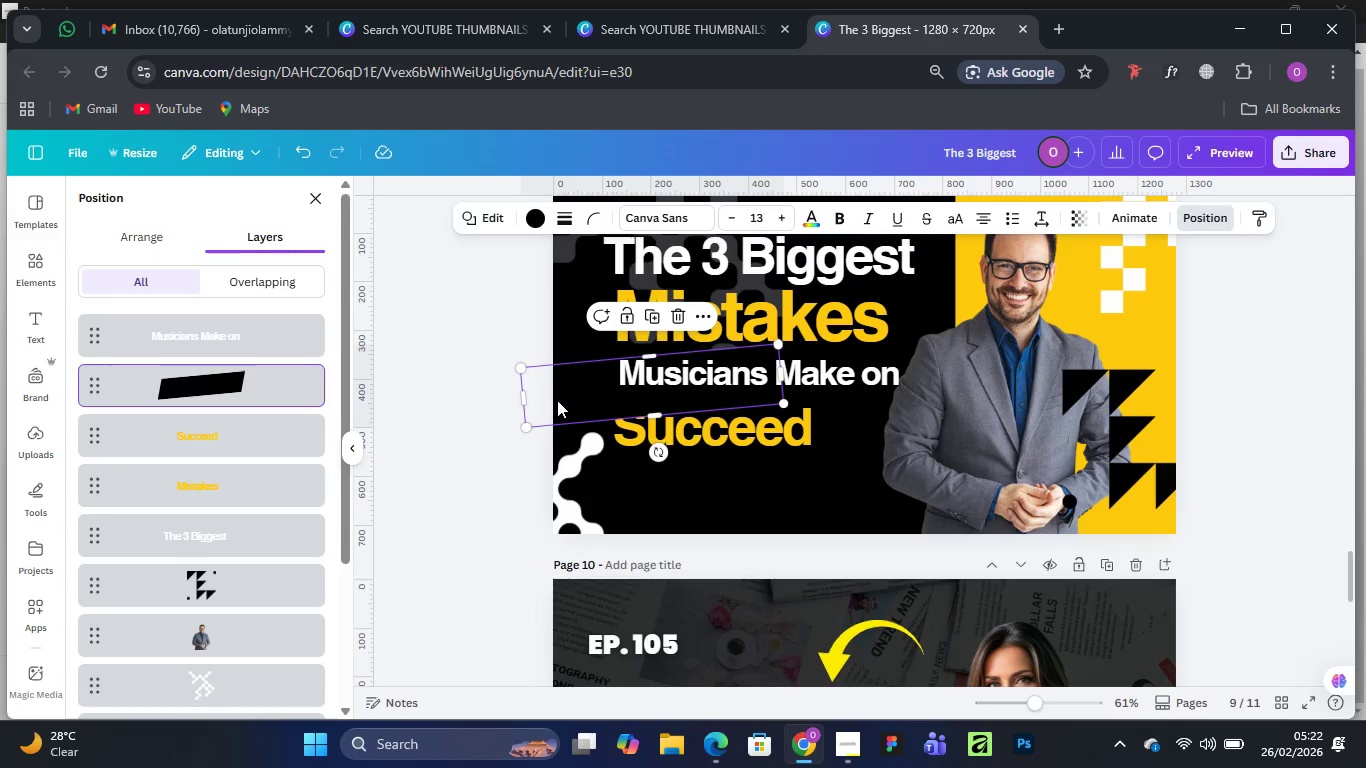 
left_click_drag(start_coordinate=[562, 392], to_coordinate=[553, 384])
 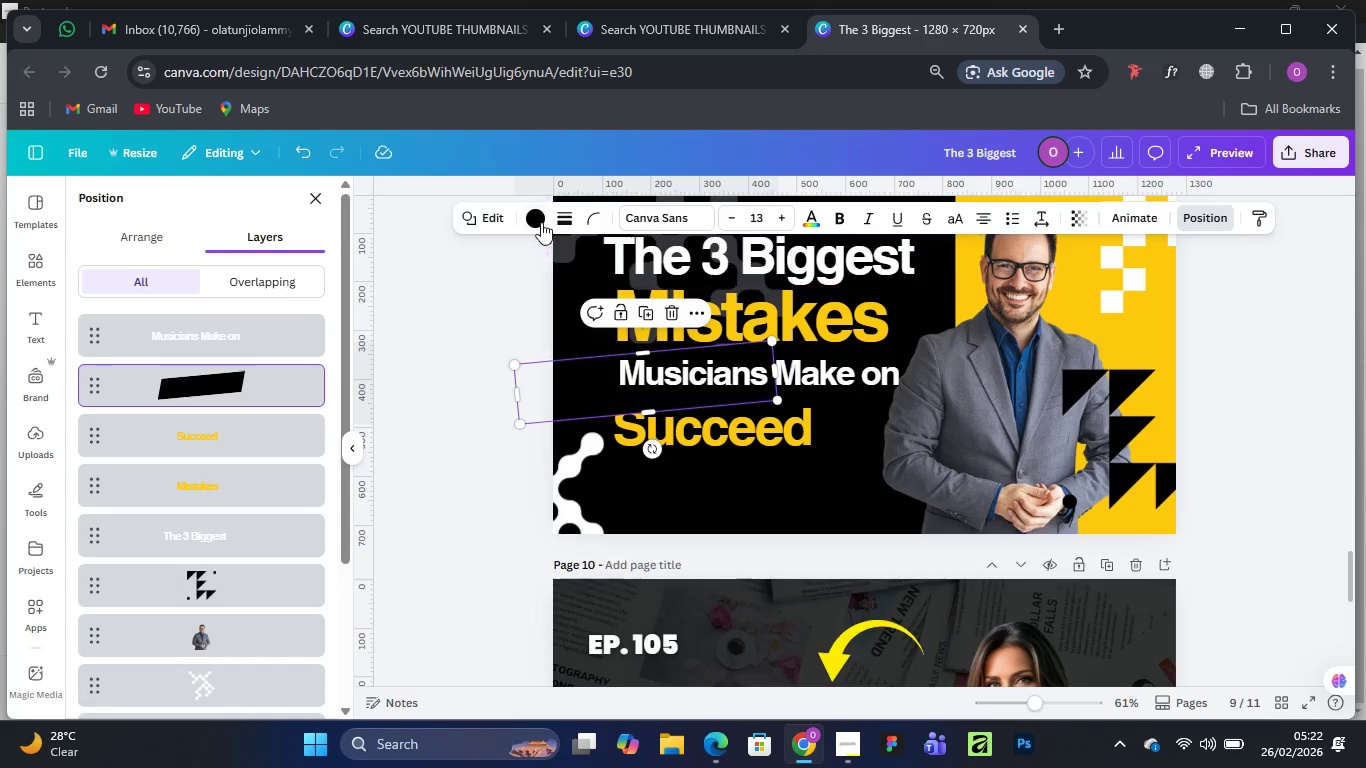 
left_click([541, 221])
 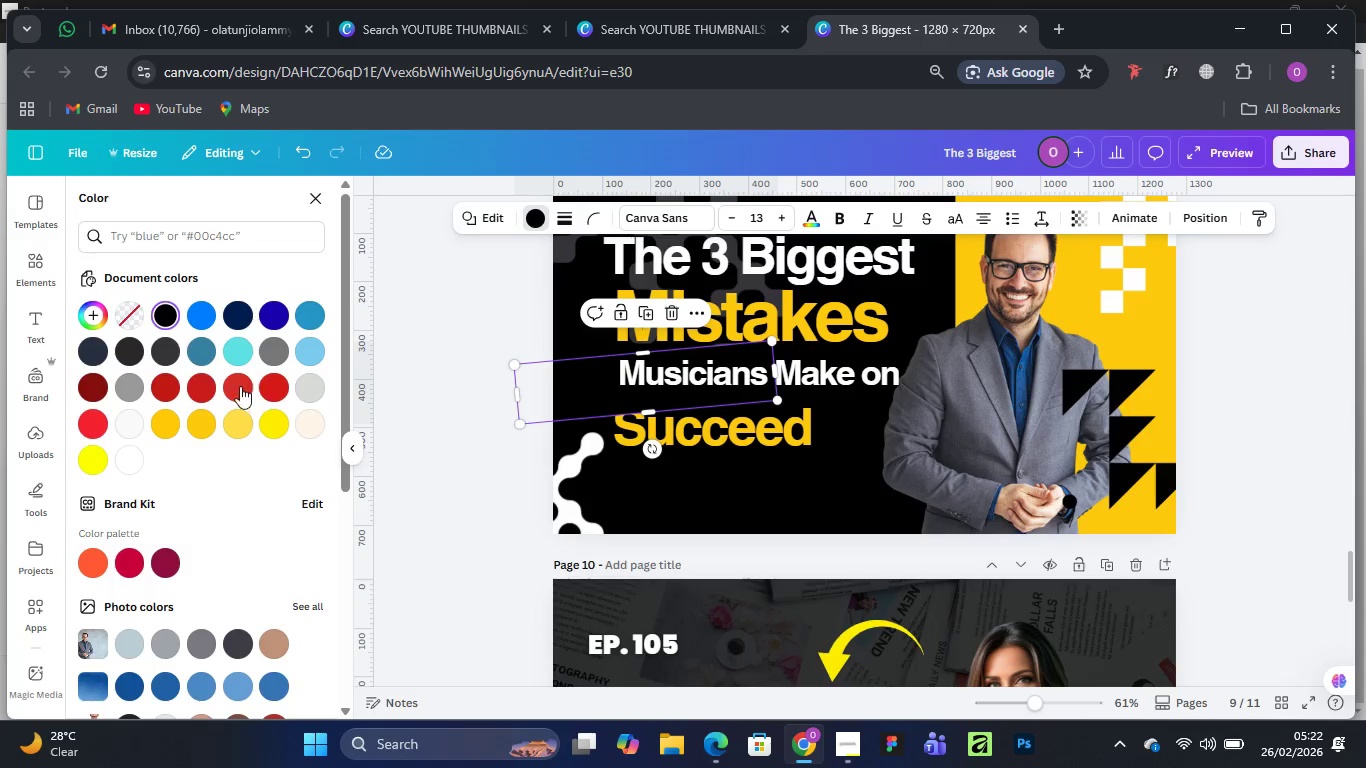 
left_click([239, 386])
 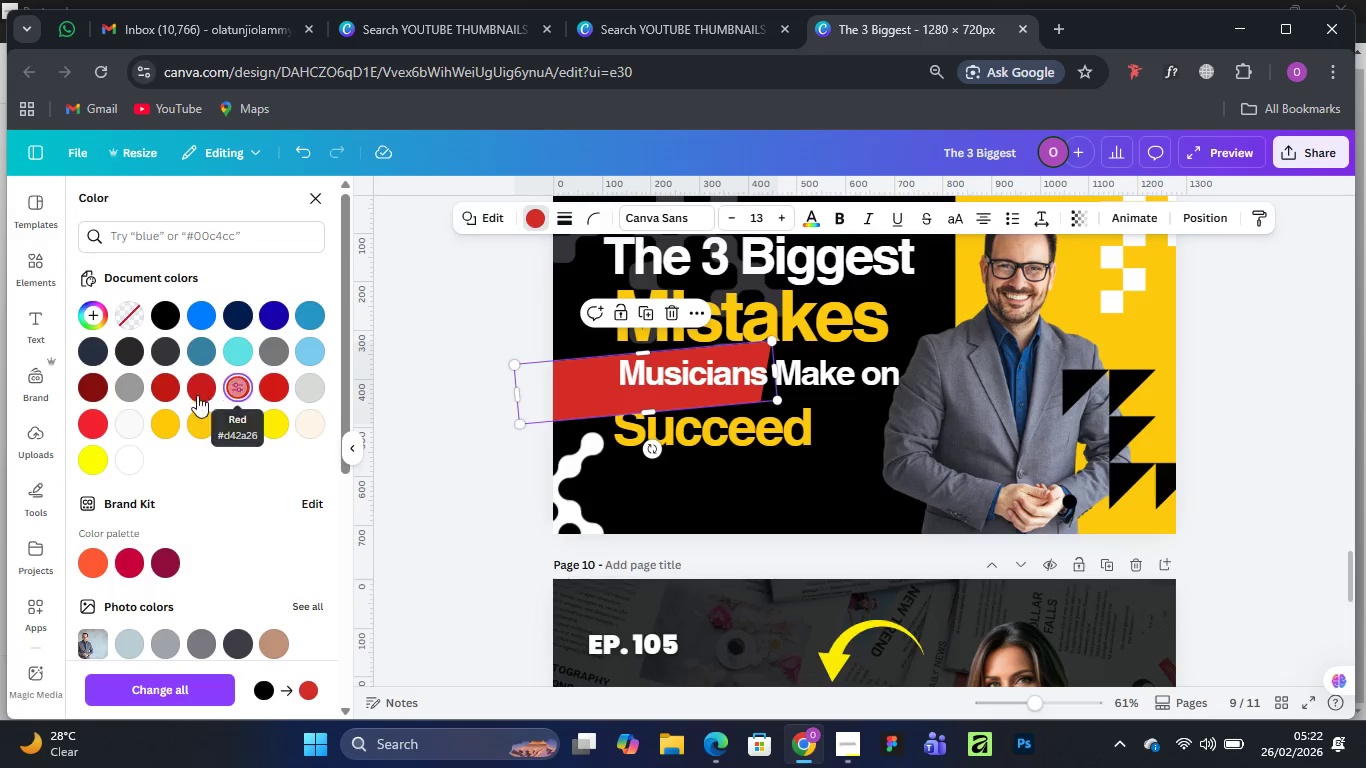 
left_click([162, 390])
 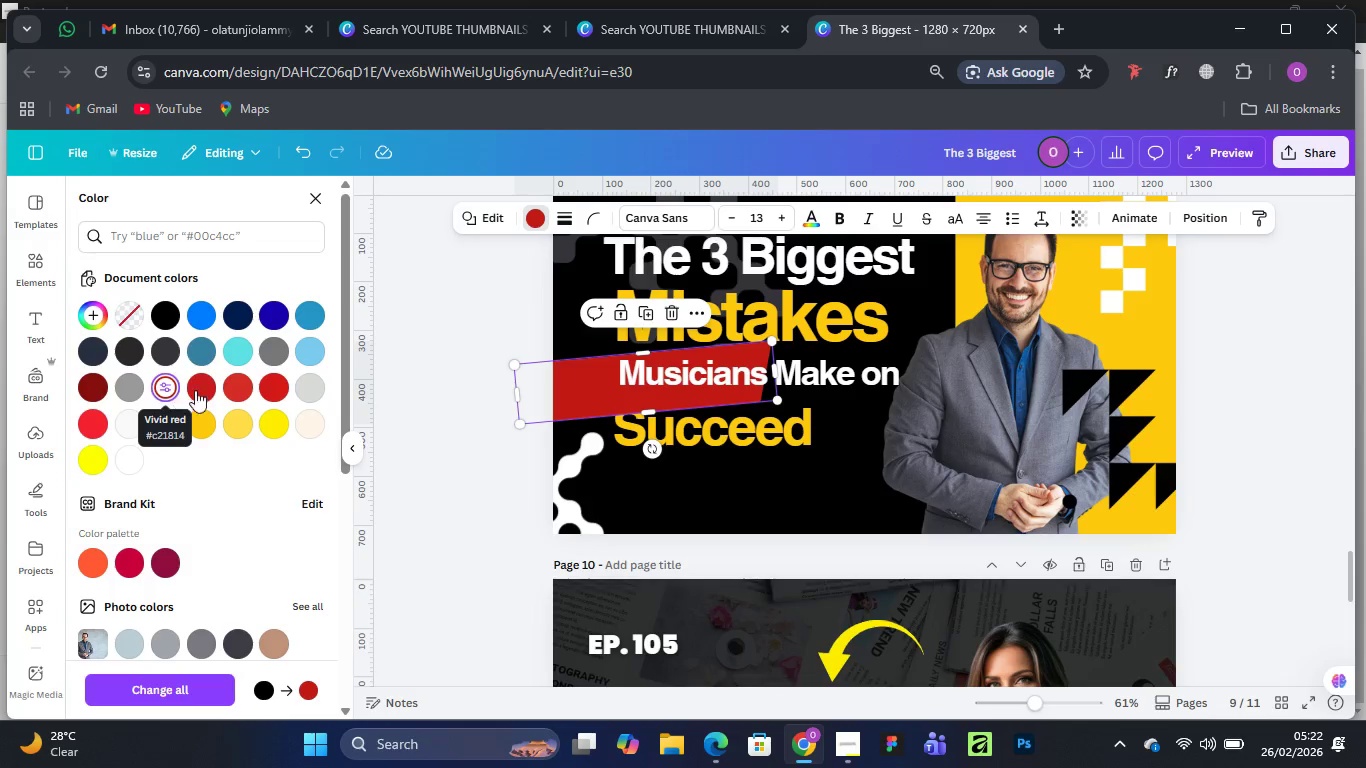 
left_click([204, 390])
 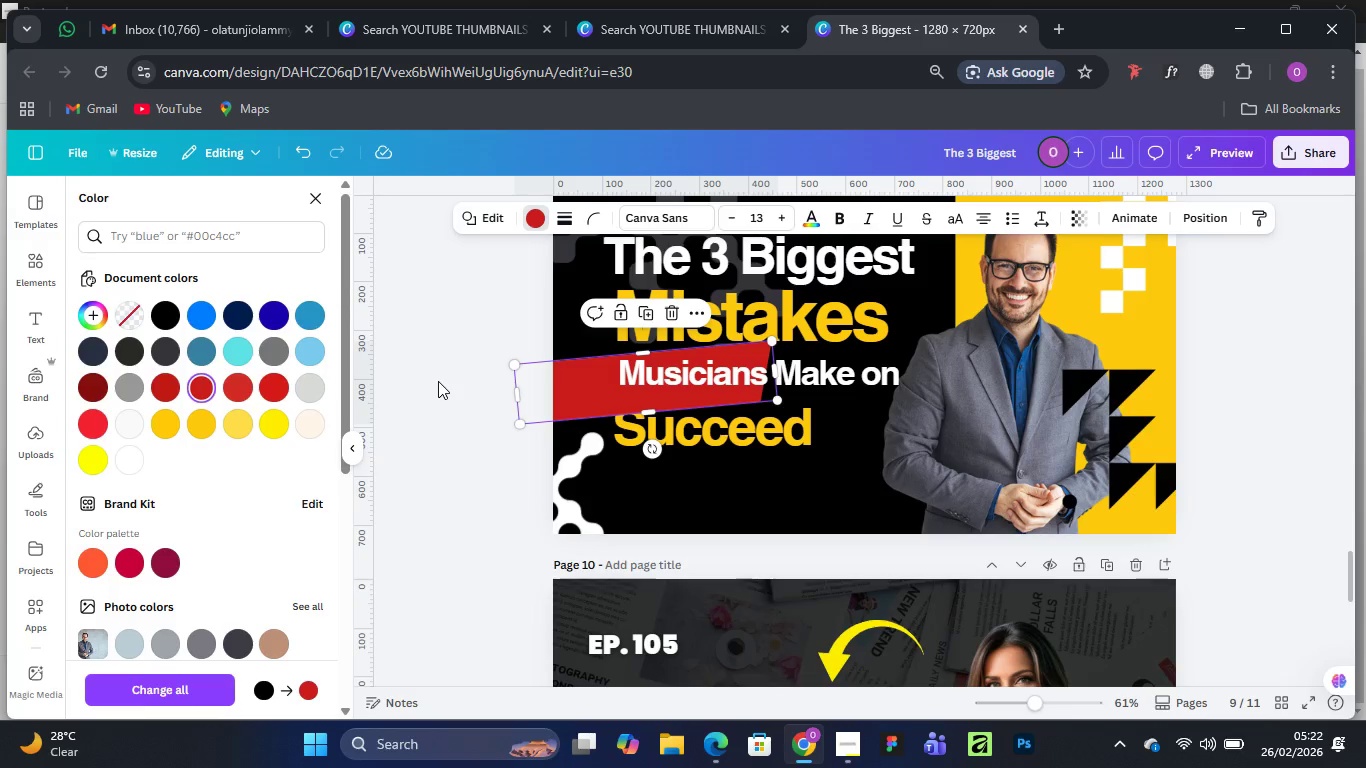 
left_click([438, 367])
 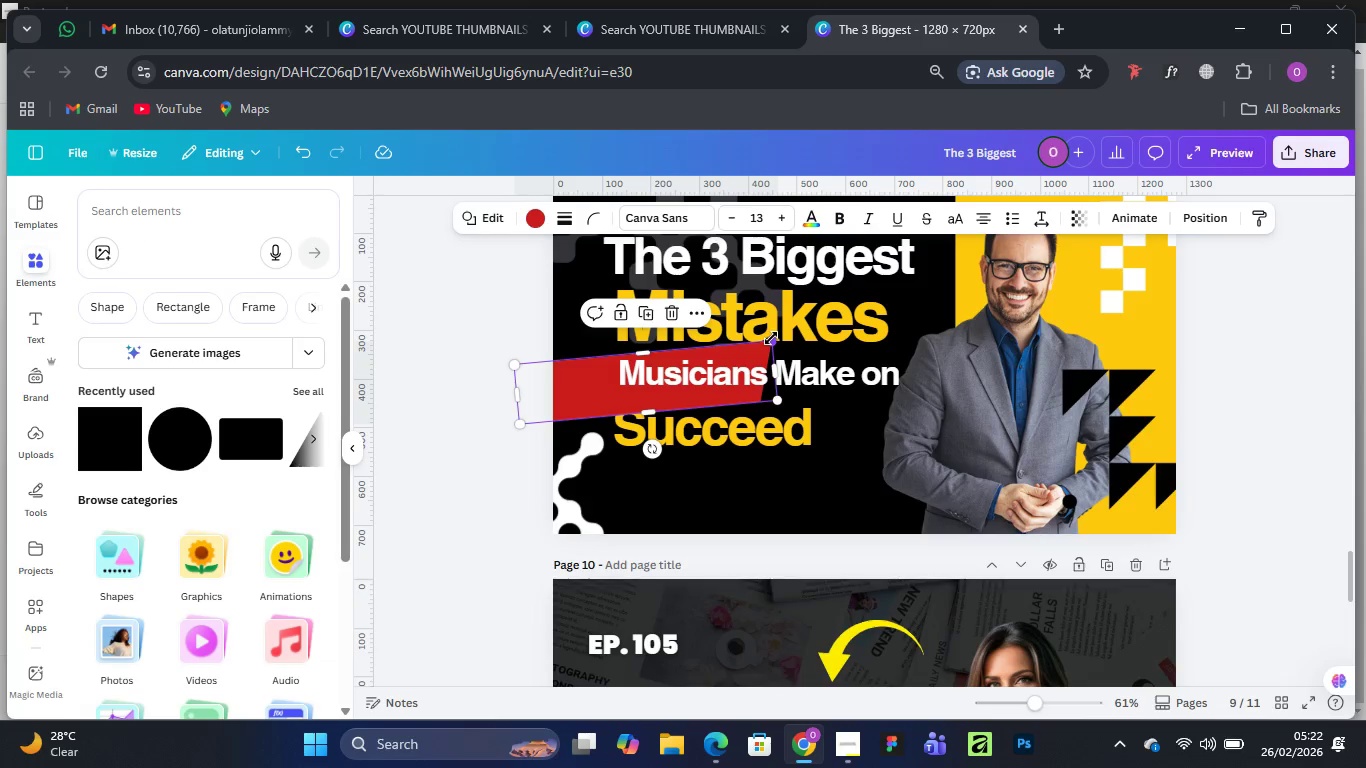 
left_click_drag(start_coordinate=[771, 338], to_coordinate=[767, 352])
 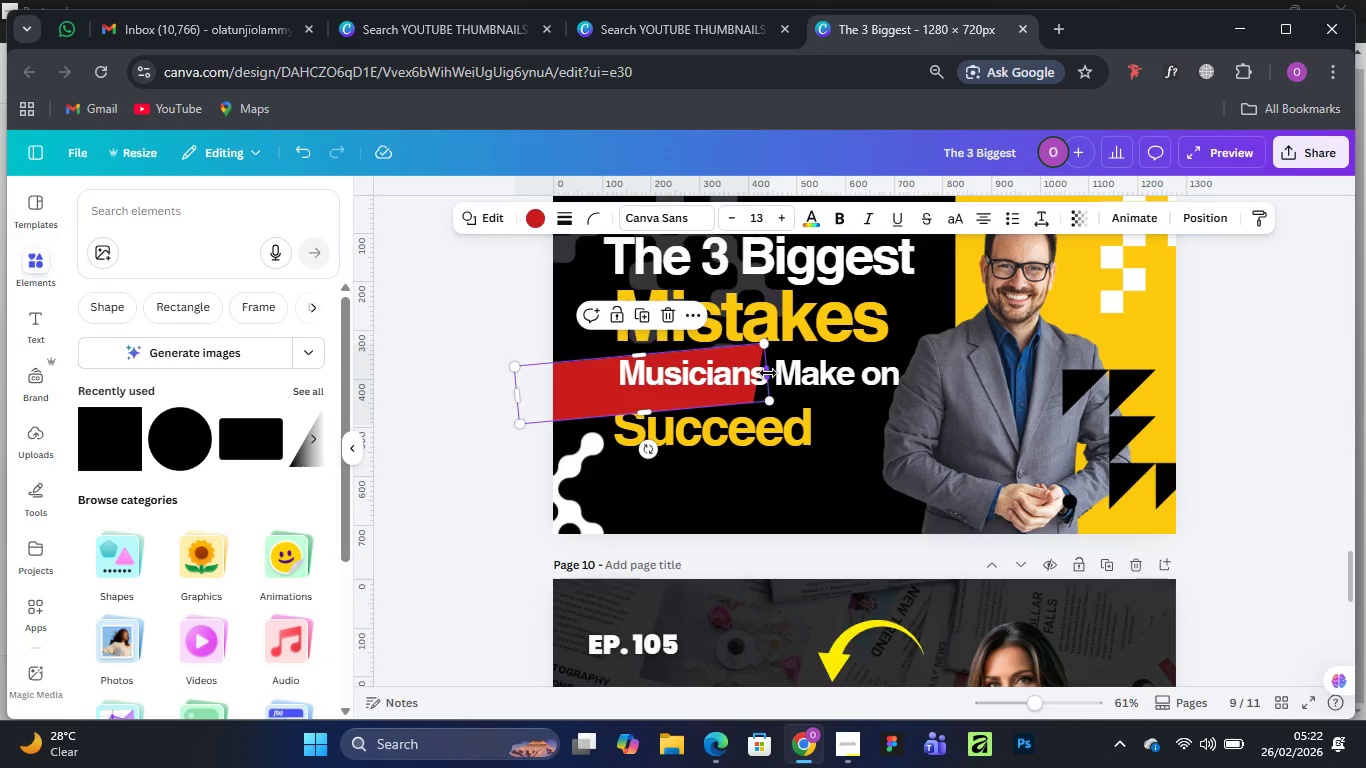 
left_click_drag(start_coordinate=[768, 373], to_coordinate=[783, 375])
 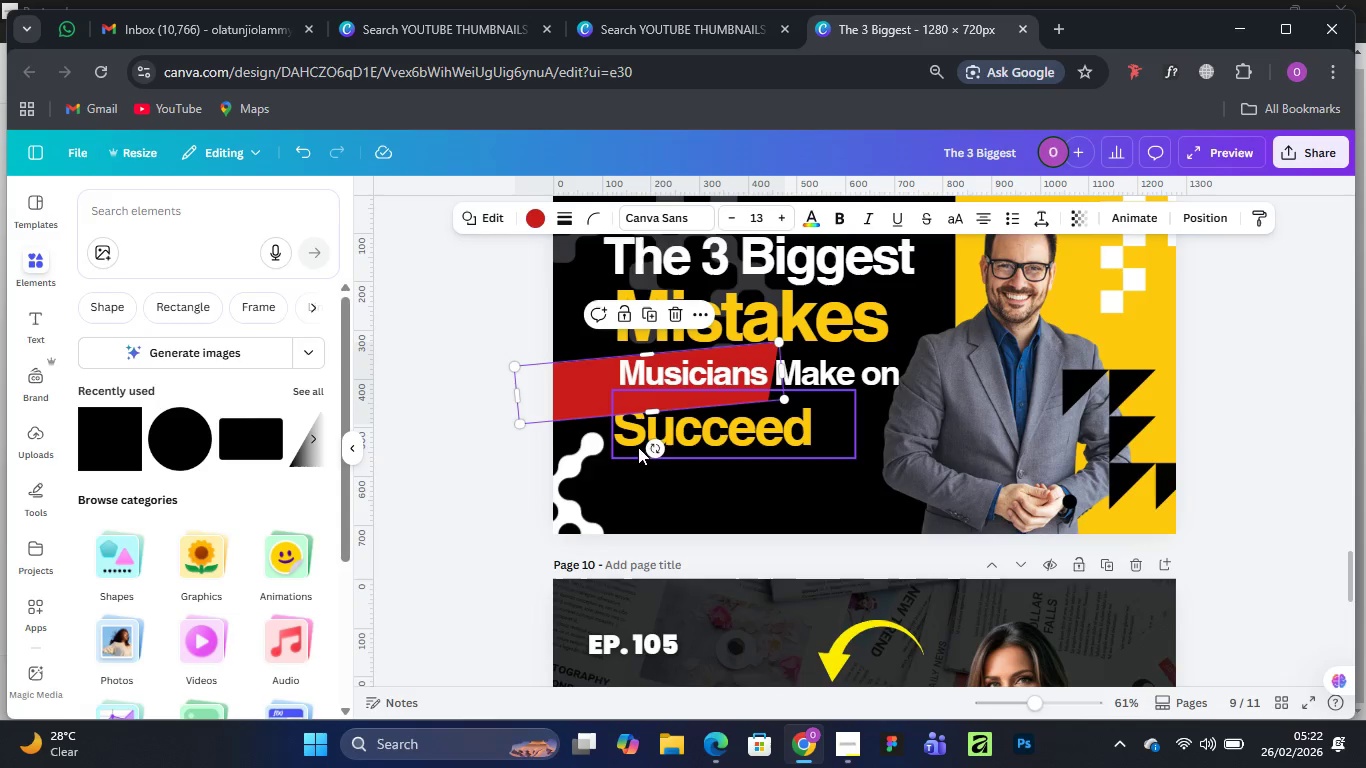 
left_click_drag(start_coordinate=[652, 448], to_coordinate=[647, 457])
 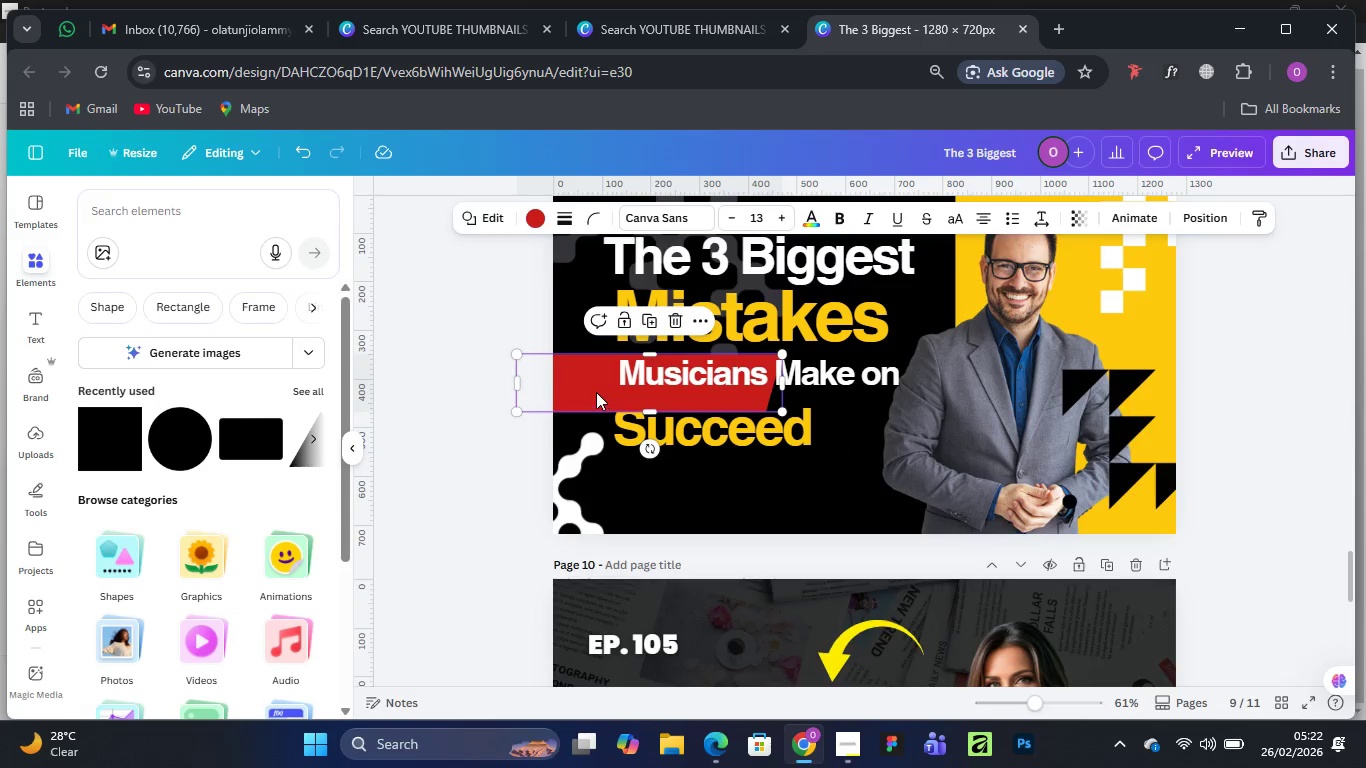 
left_click_drag(start_coordinate=[594, 390], to_coordinate=[600, 388])
 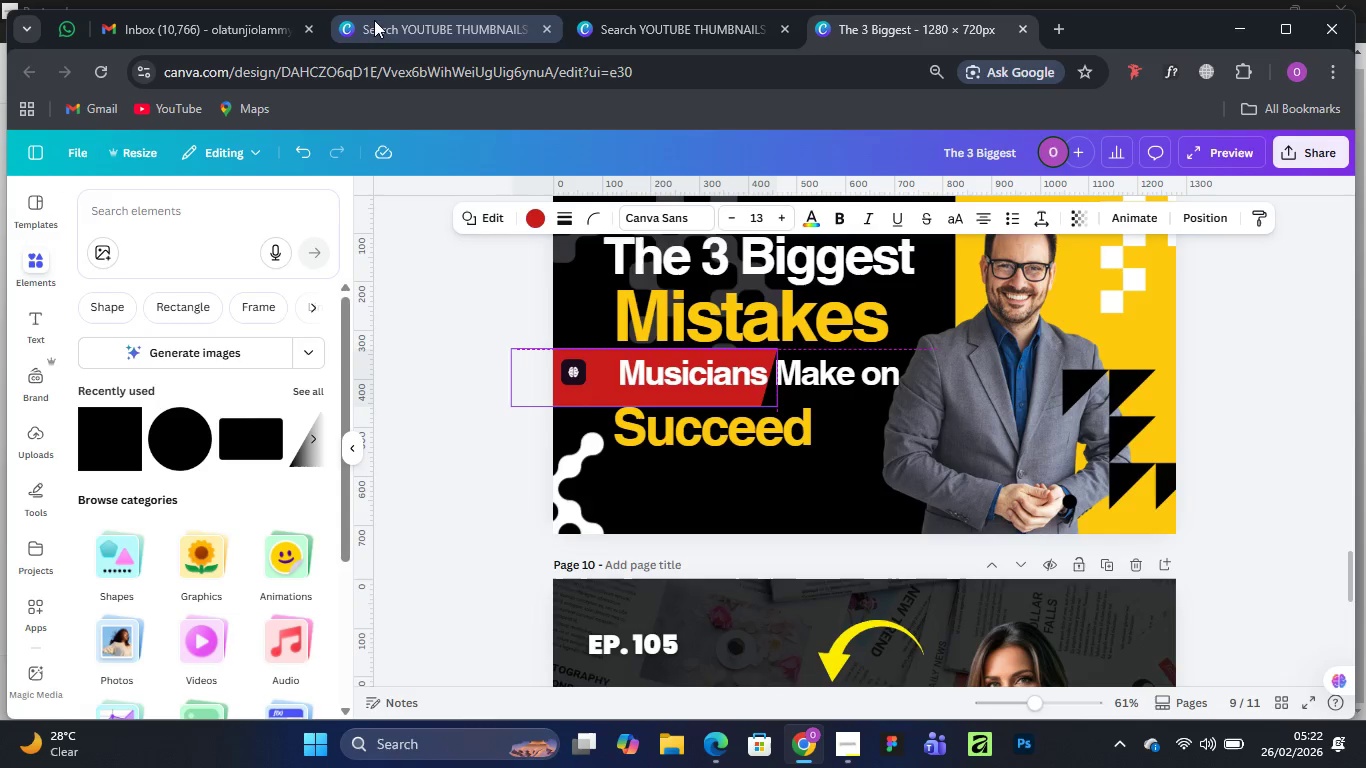 
left_click([423, 31])
 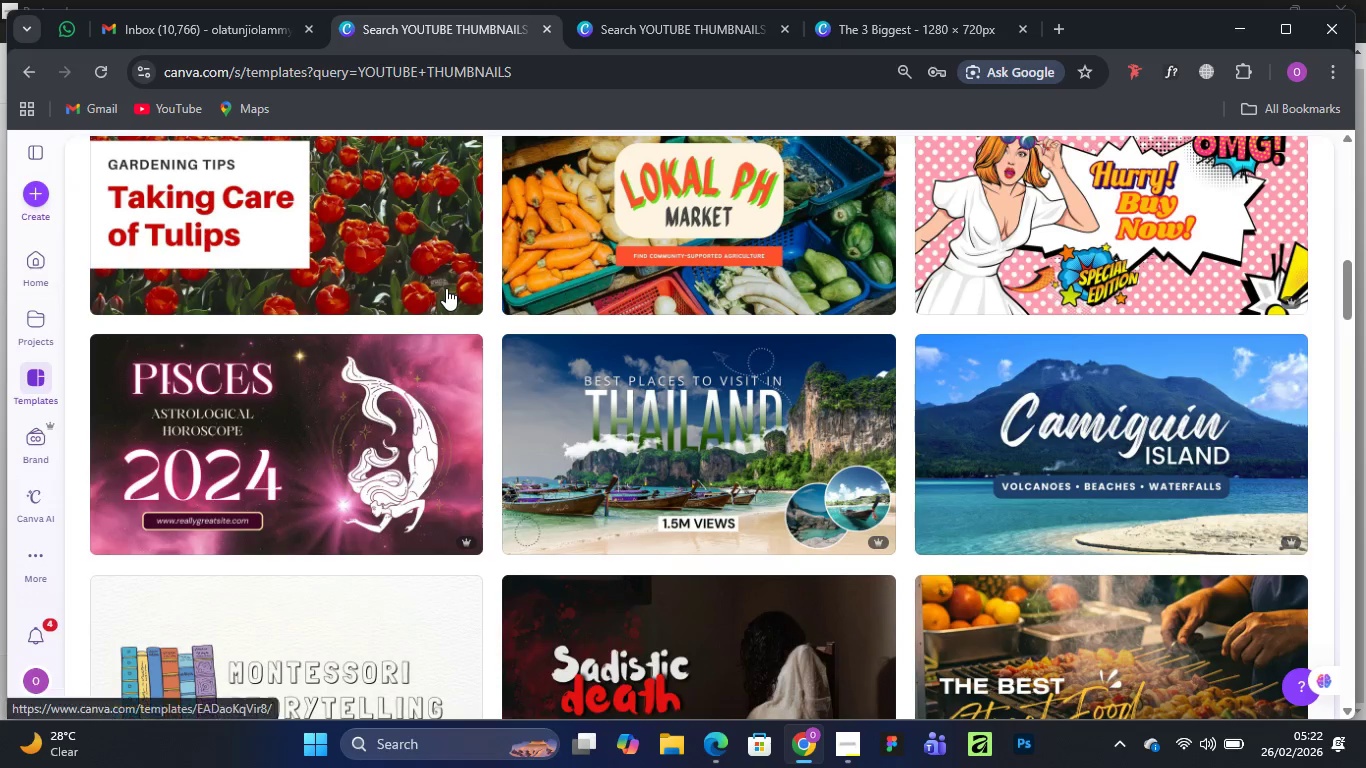 
scroll: coordinate [773, 319], scroll_direction: up, amount: 15.0
 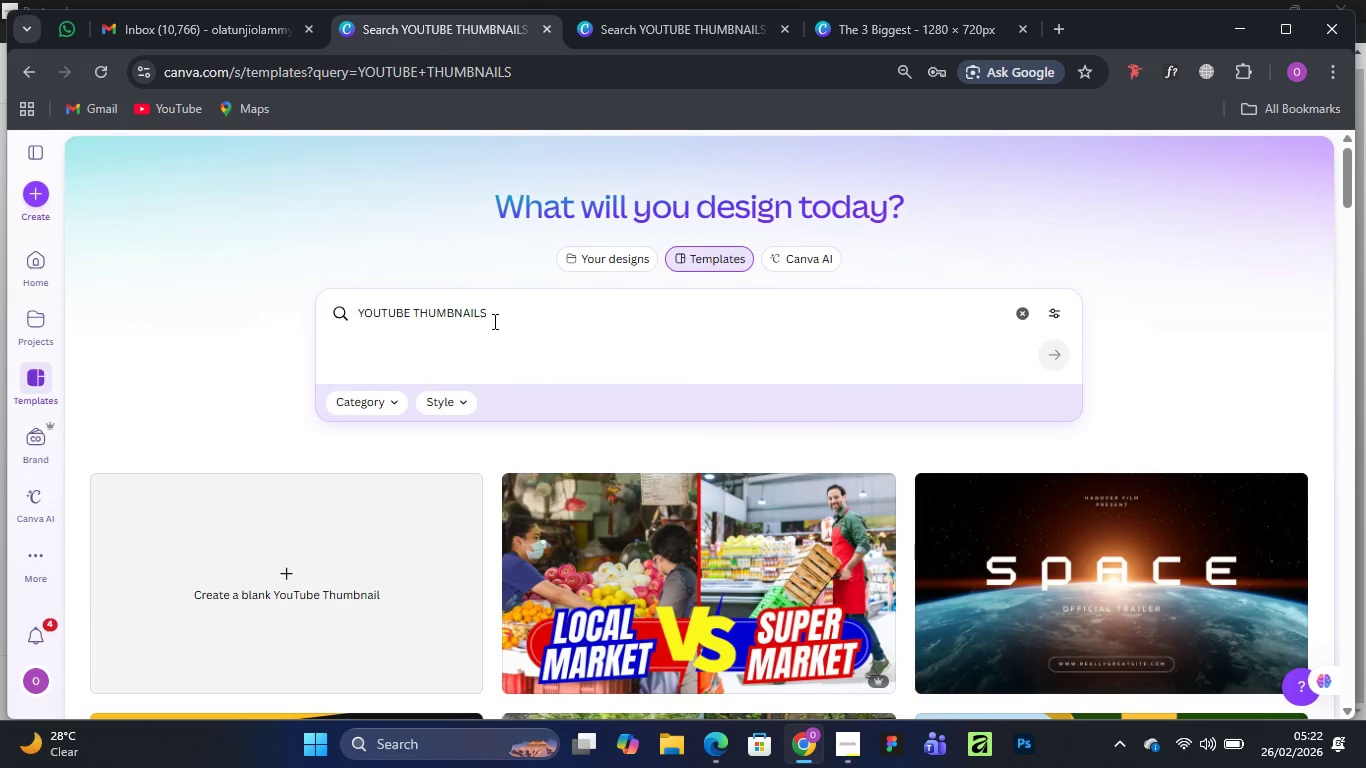 
left_click([502, 313])
 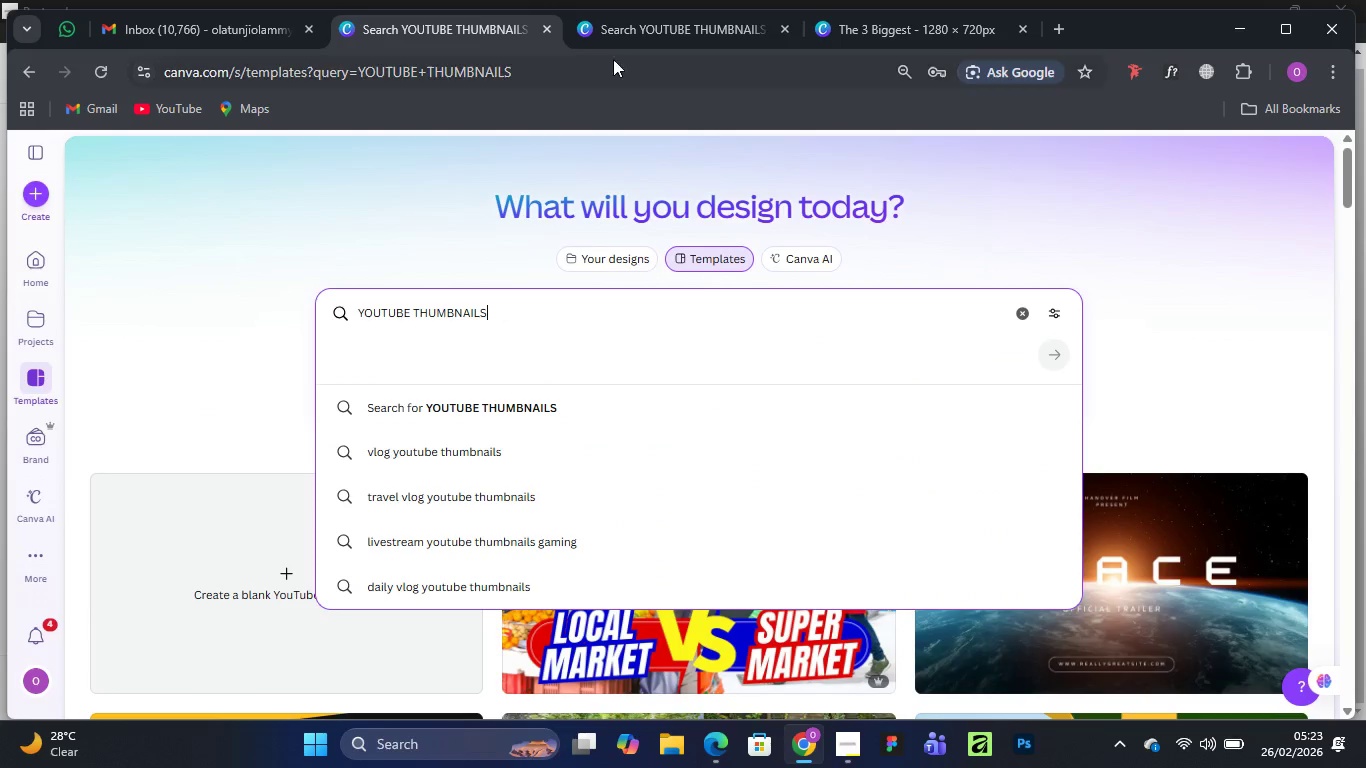 
left_click([632, 25])
 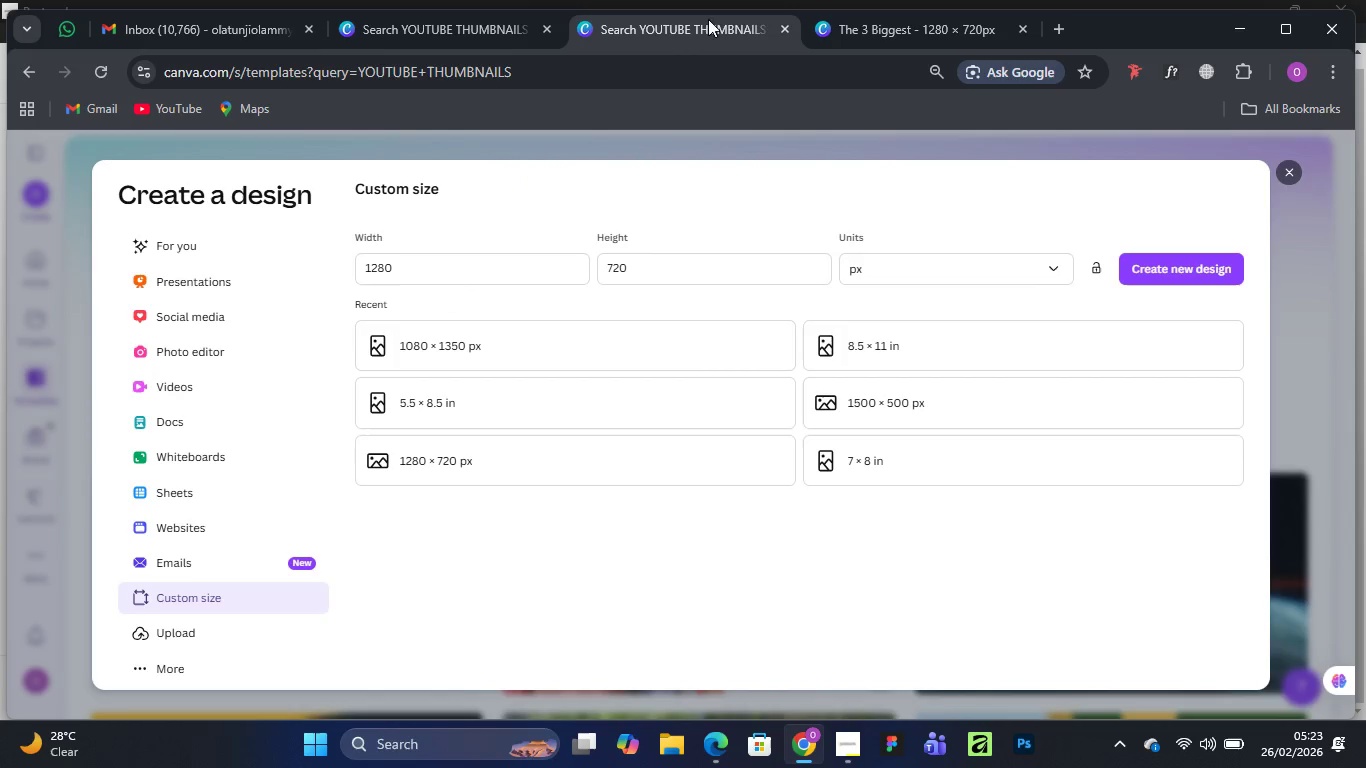 
left_click([876, 22])
 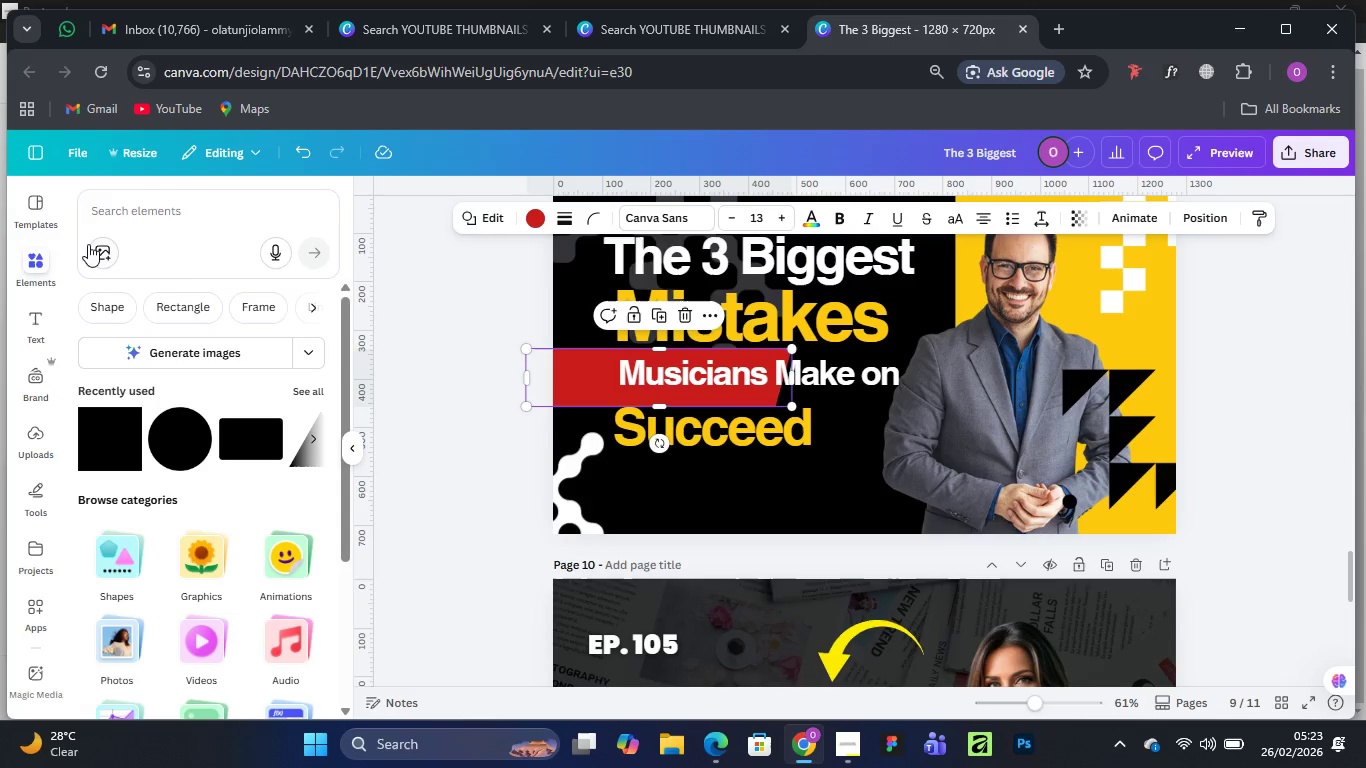 
left_click([37, 213])
 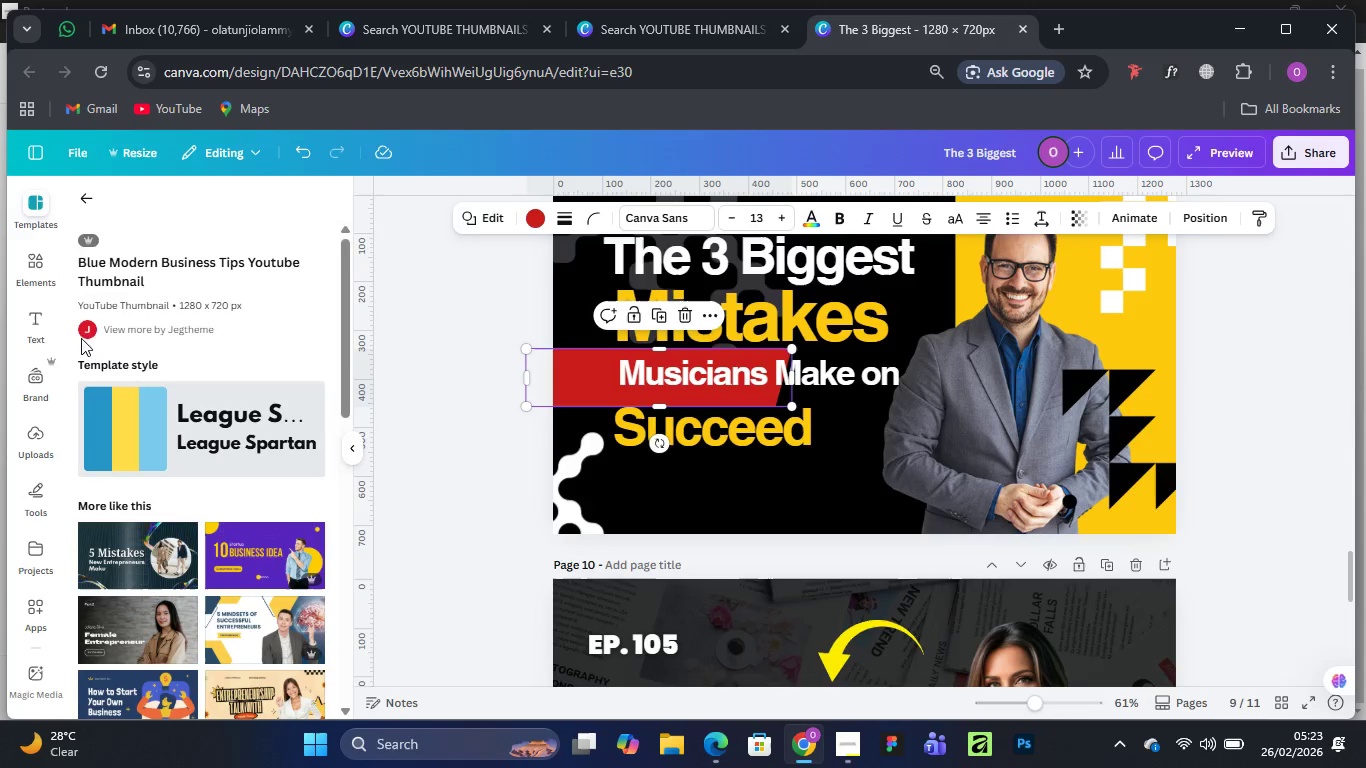 
left_click([79, 201])
 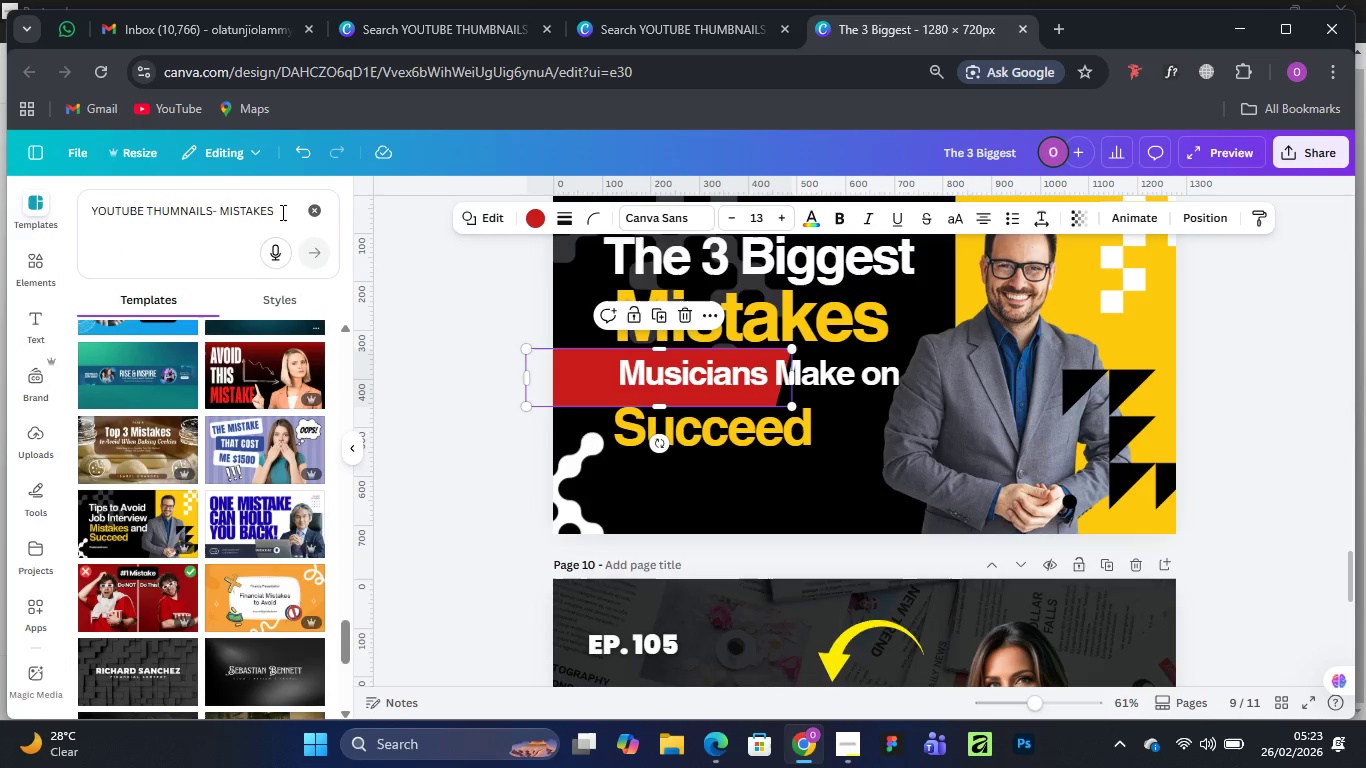 
left_click_drag(start_coordinate=[273, 209], to_coordinate=[220, 212])
 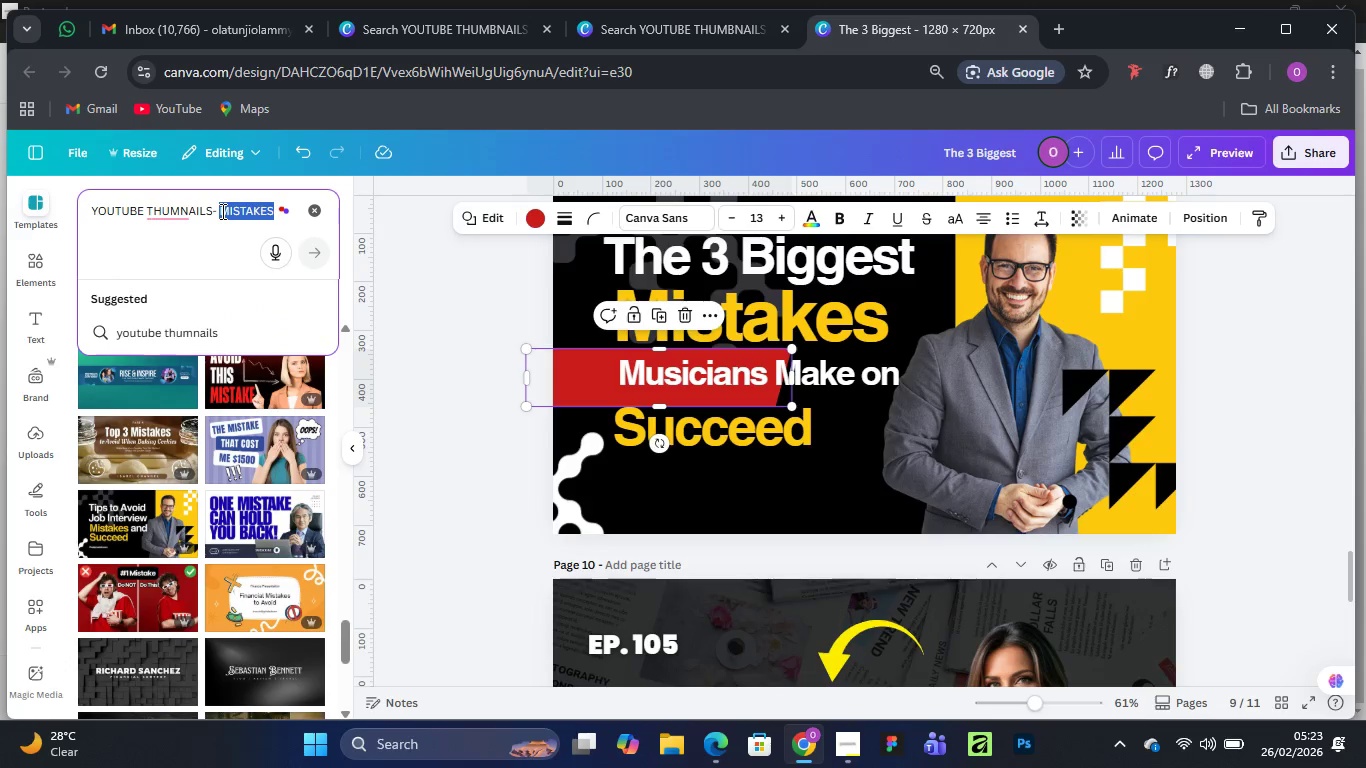 
type(,)
key(Backspace)
type(musicians)
 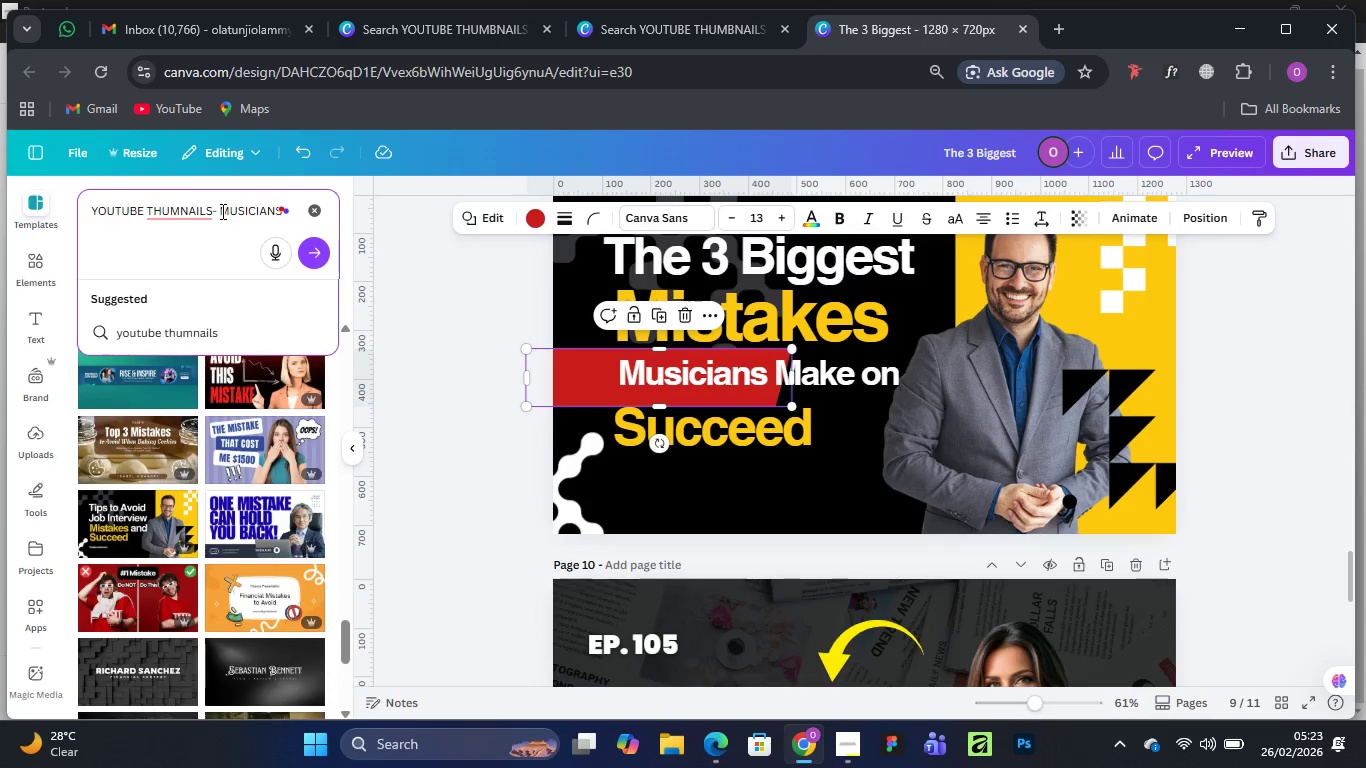 
key(Enter)
 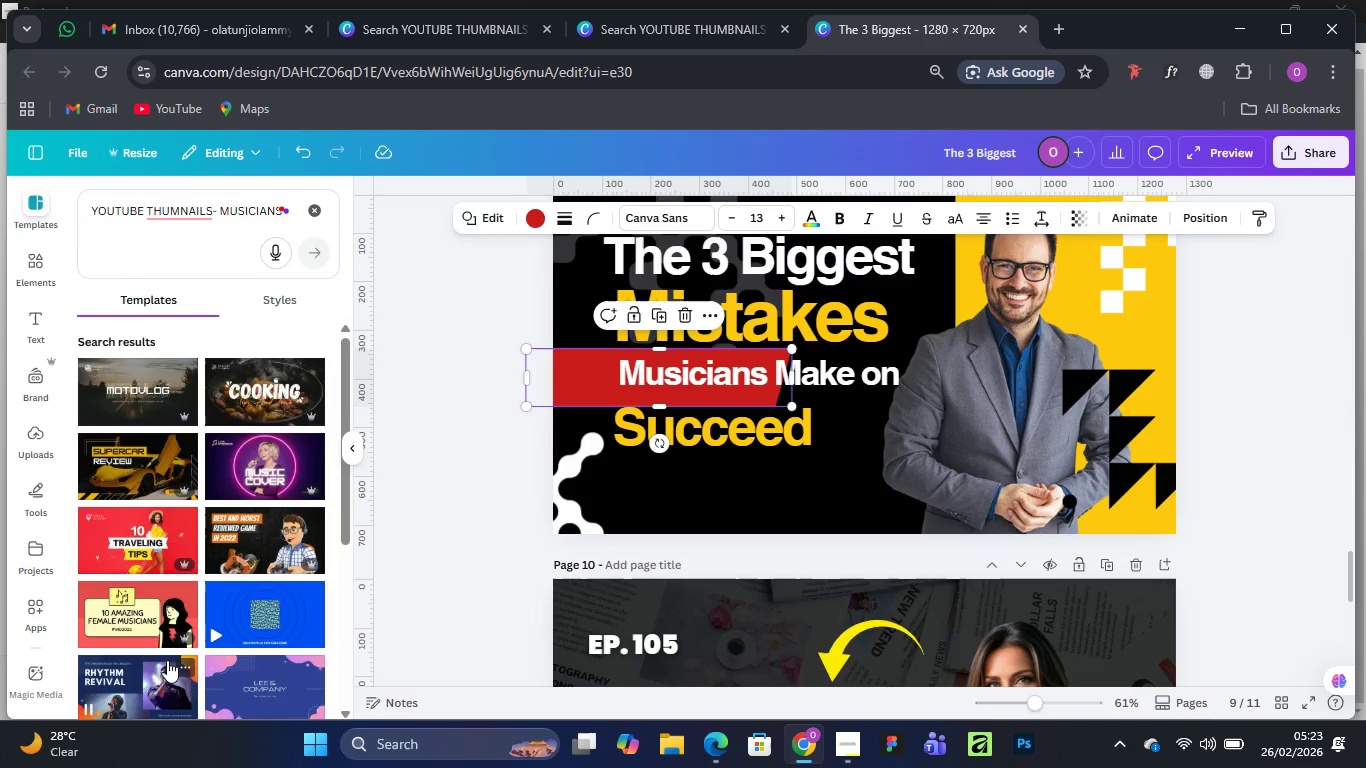 
wait(5.02)
 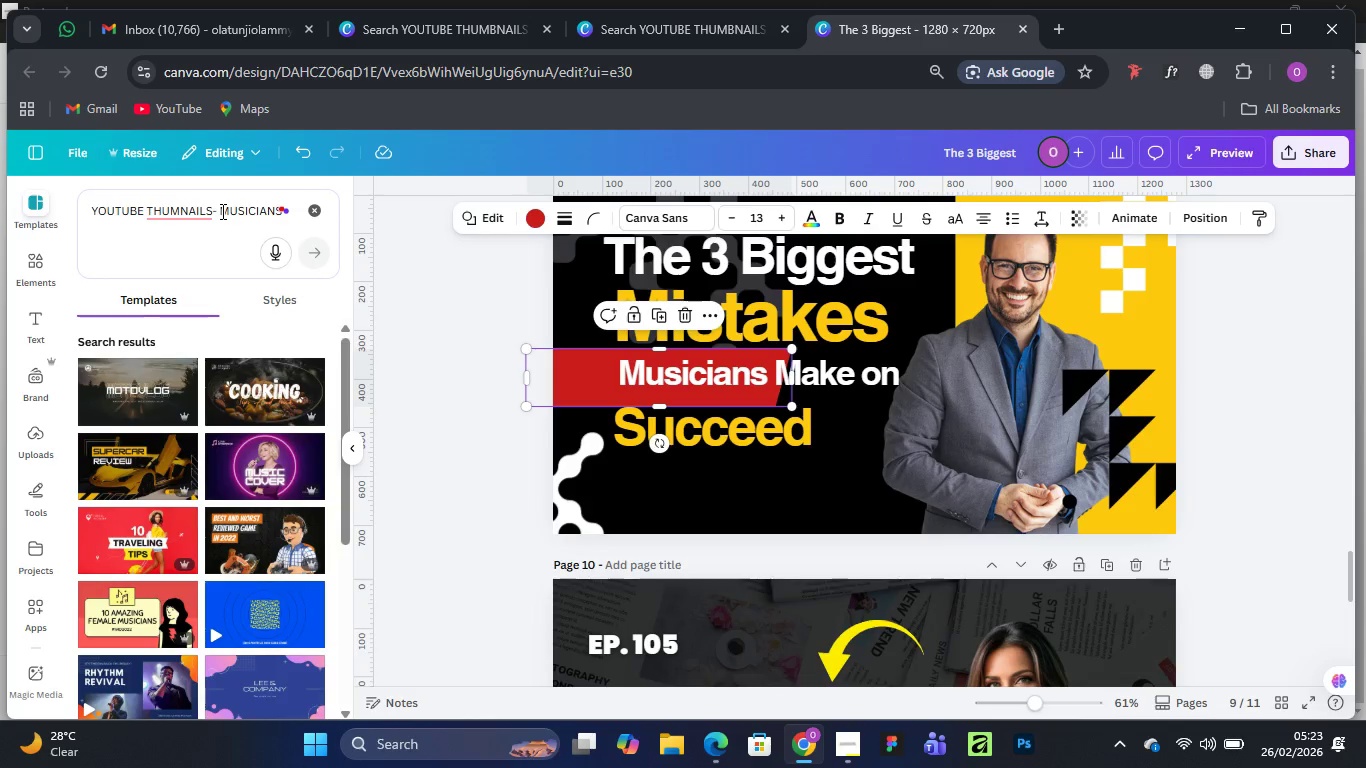 
scroll: coordinate [145, 563], scroll_direction: down, amount: 15.0
 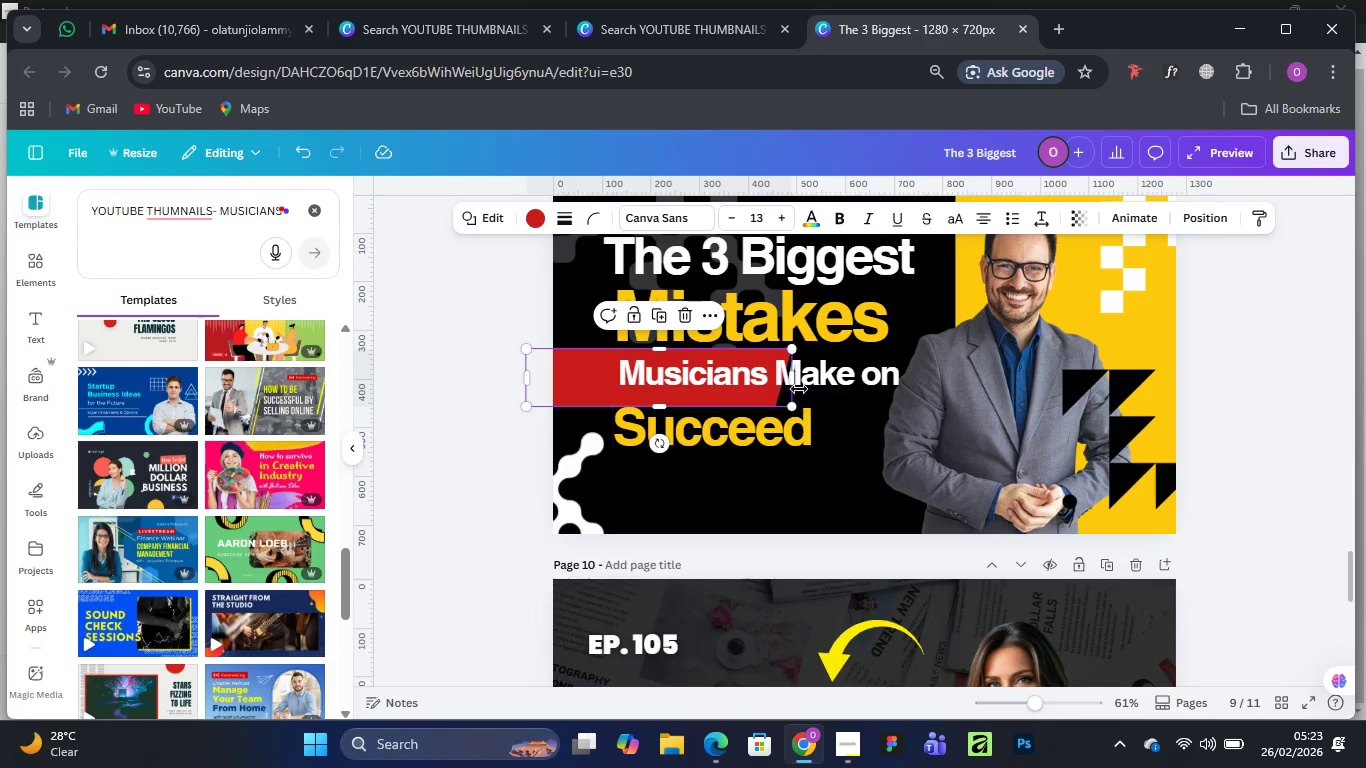 
wait(5.35)
 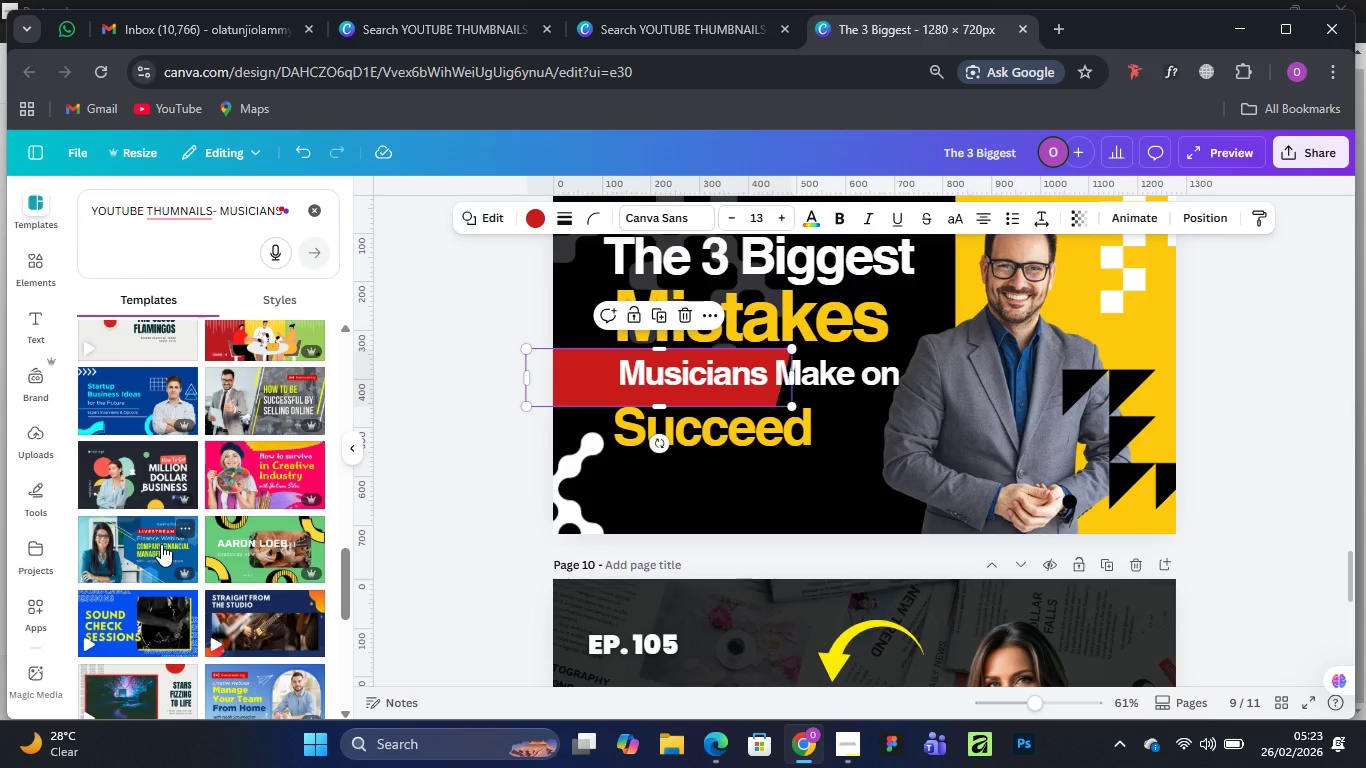 
left_click([816, 374])
 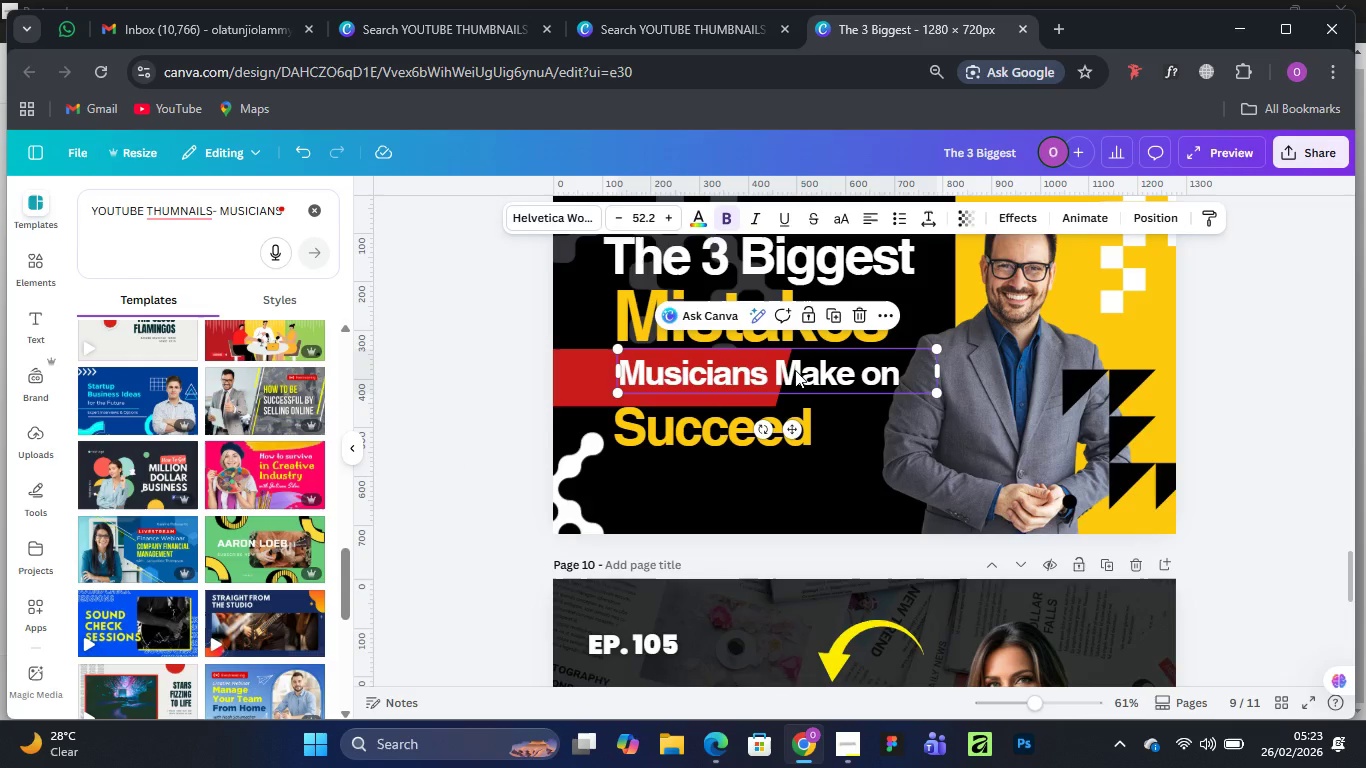 
double_click([795, 370])
 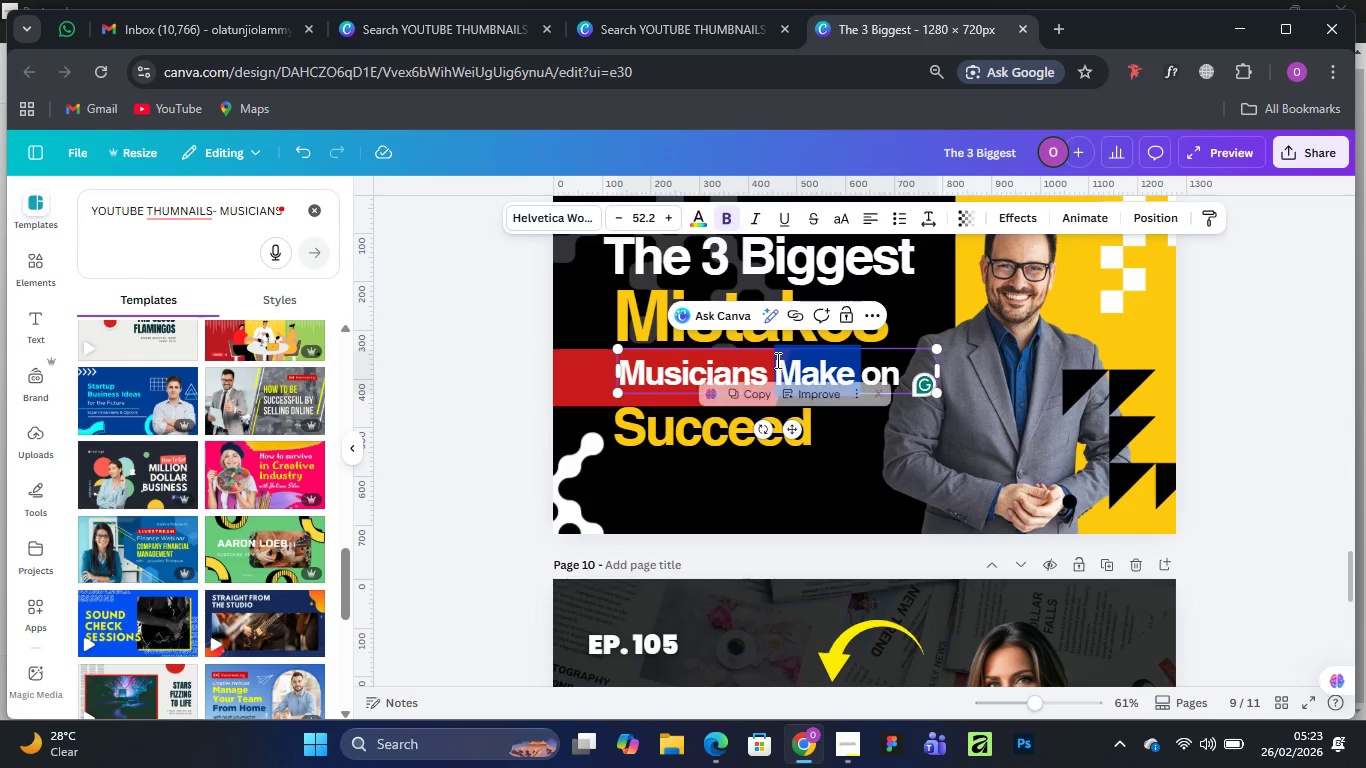 
left_click([776, 359])
 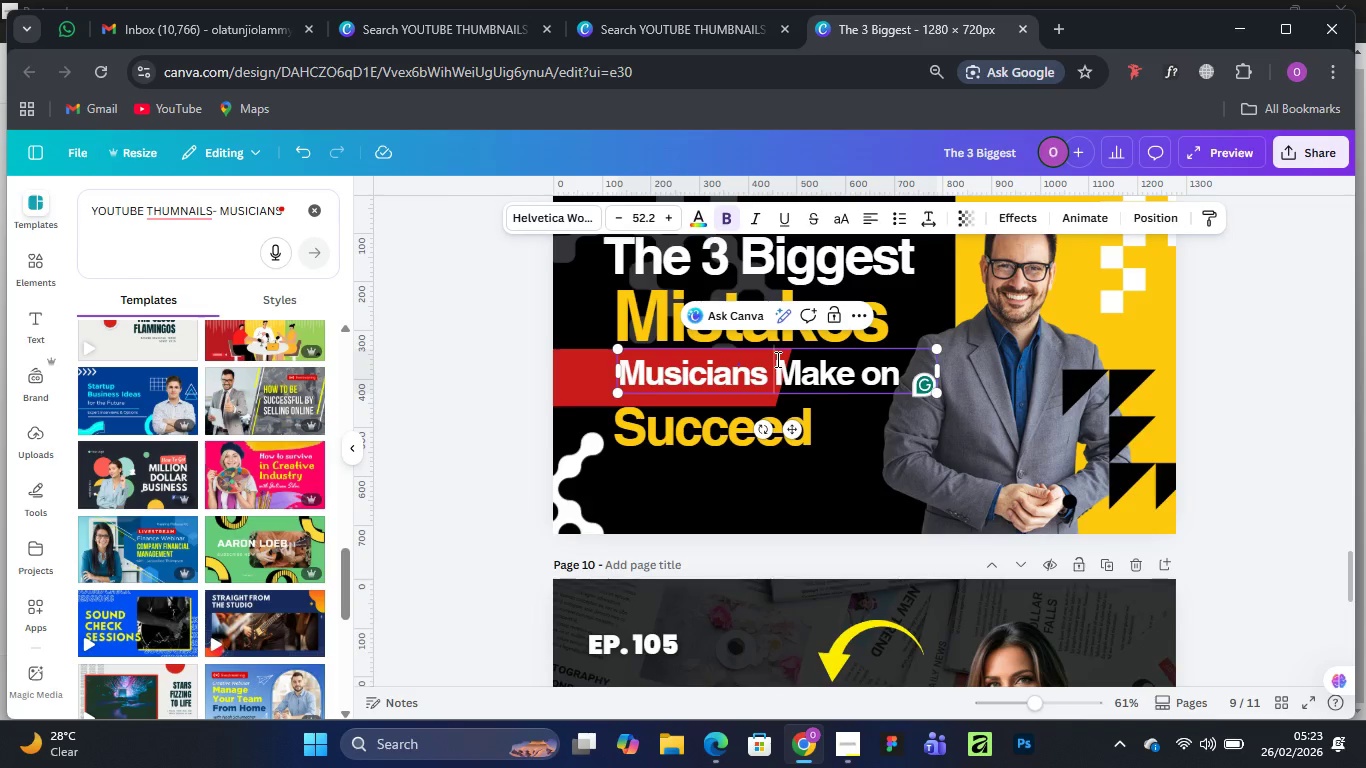 
key(Space)
 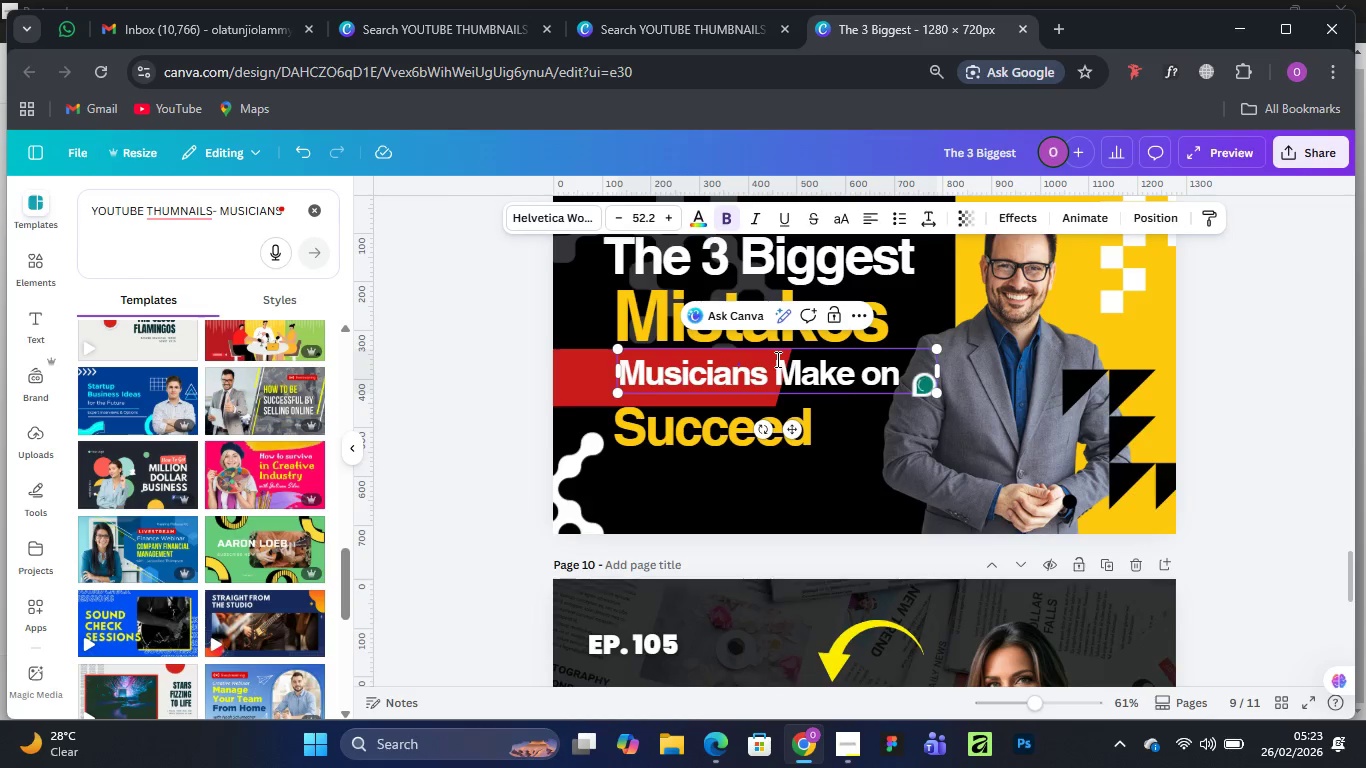 
key(Space)
 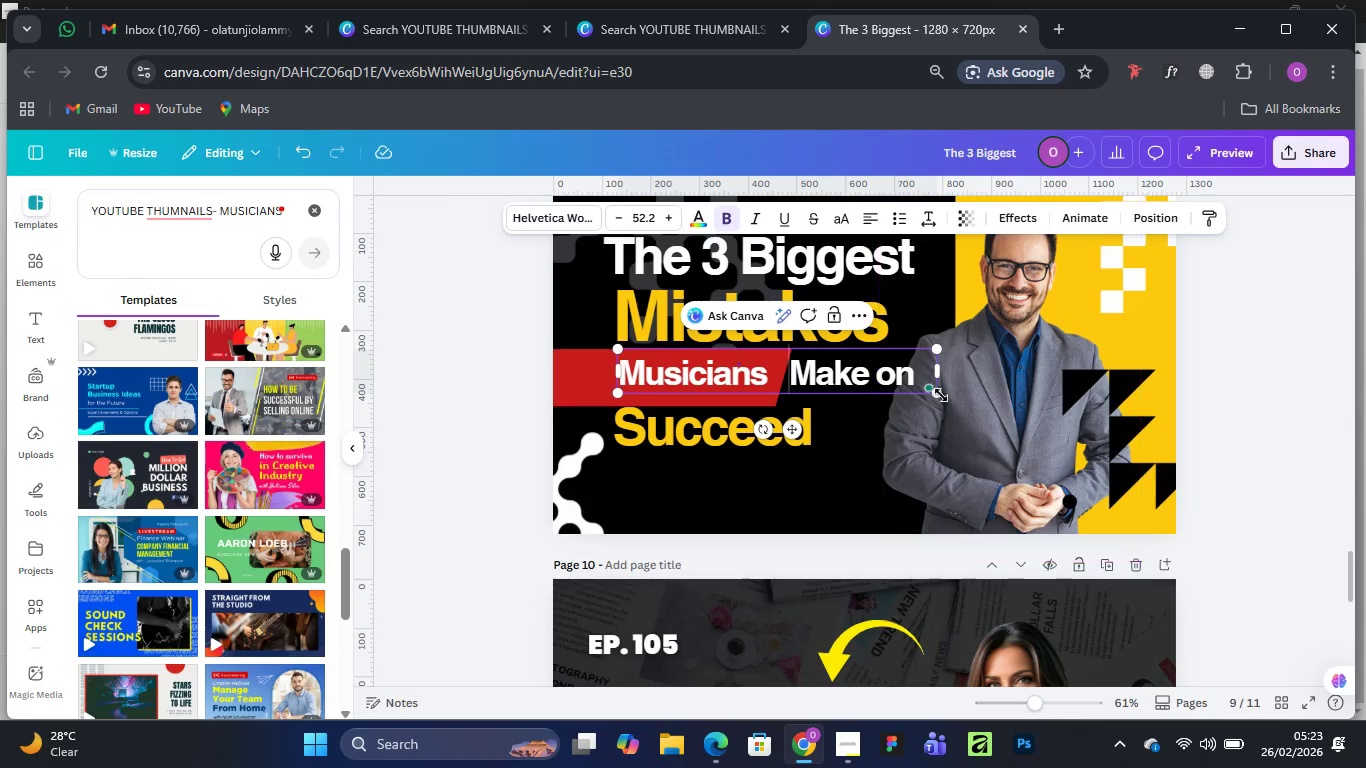 
left_click([940, 393])
 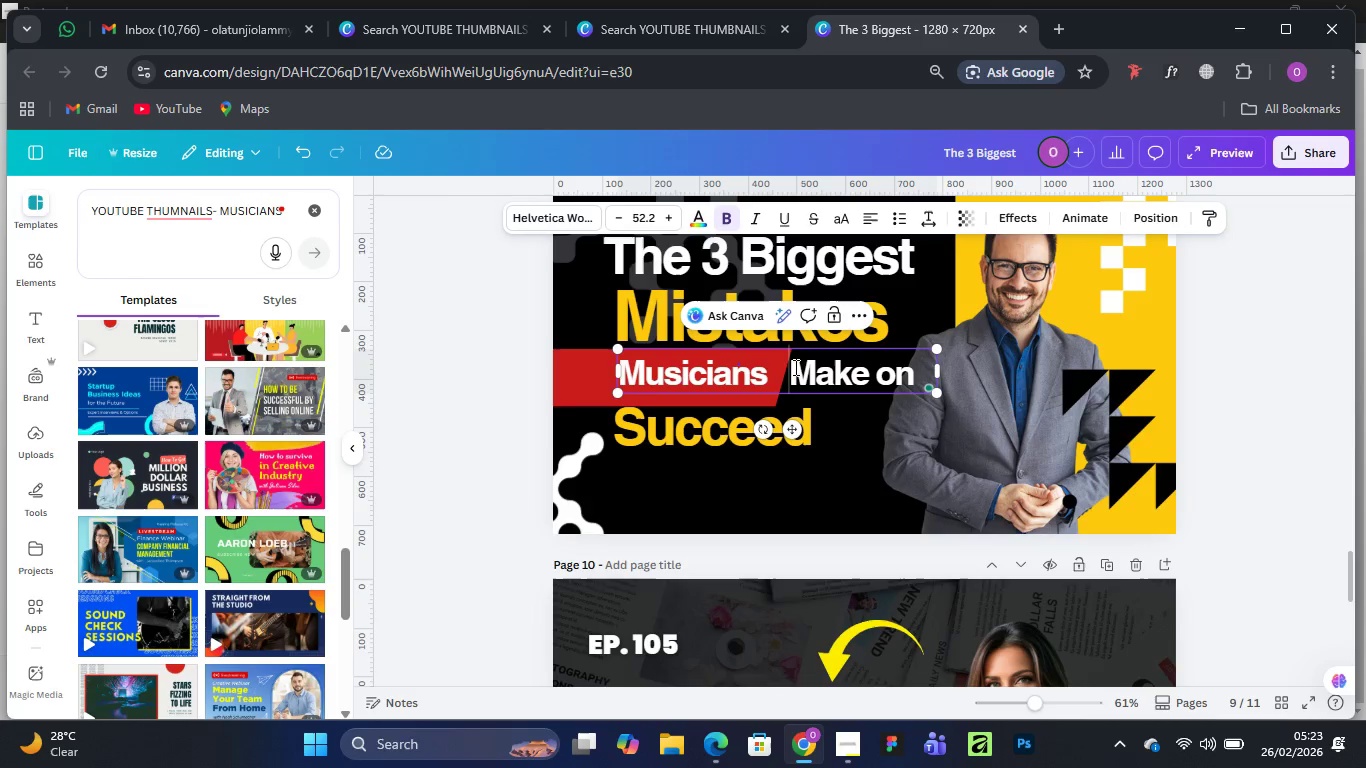 
left_click_drag(start_coordinate=[795, 367], to_coordinate=[915, 370])
 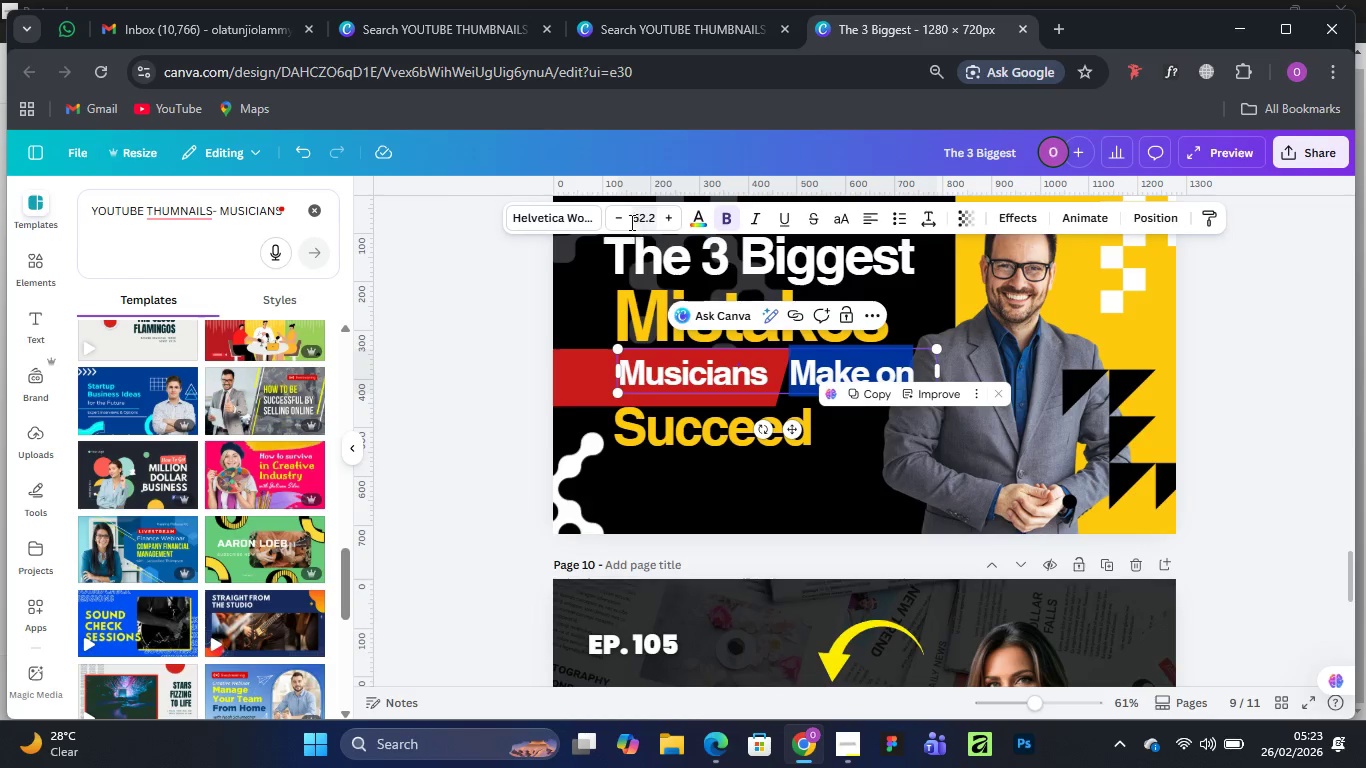 
left_click([620, 219])
 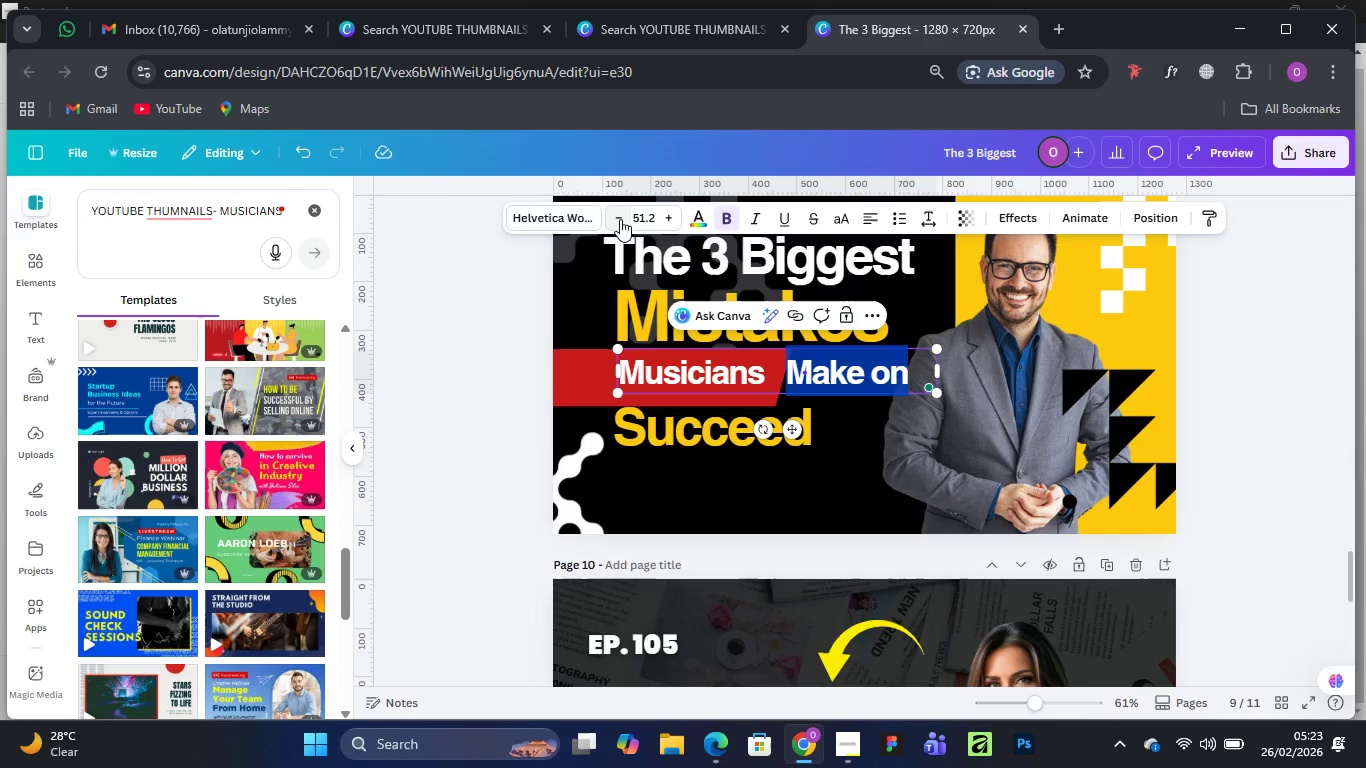 
left_click([620, 219])
 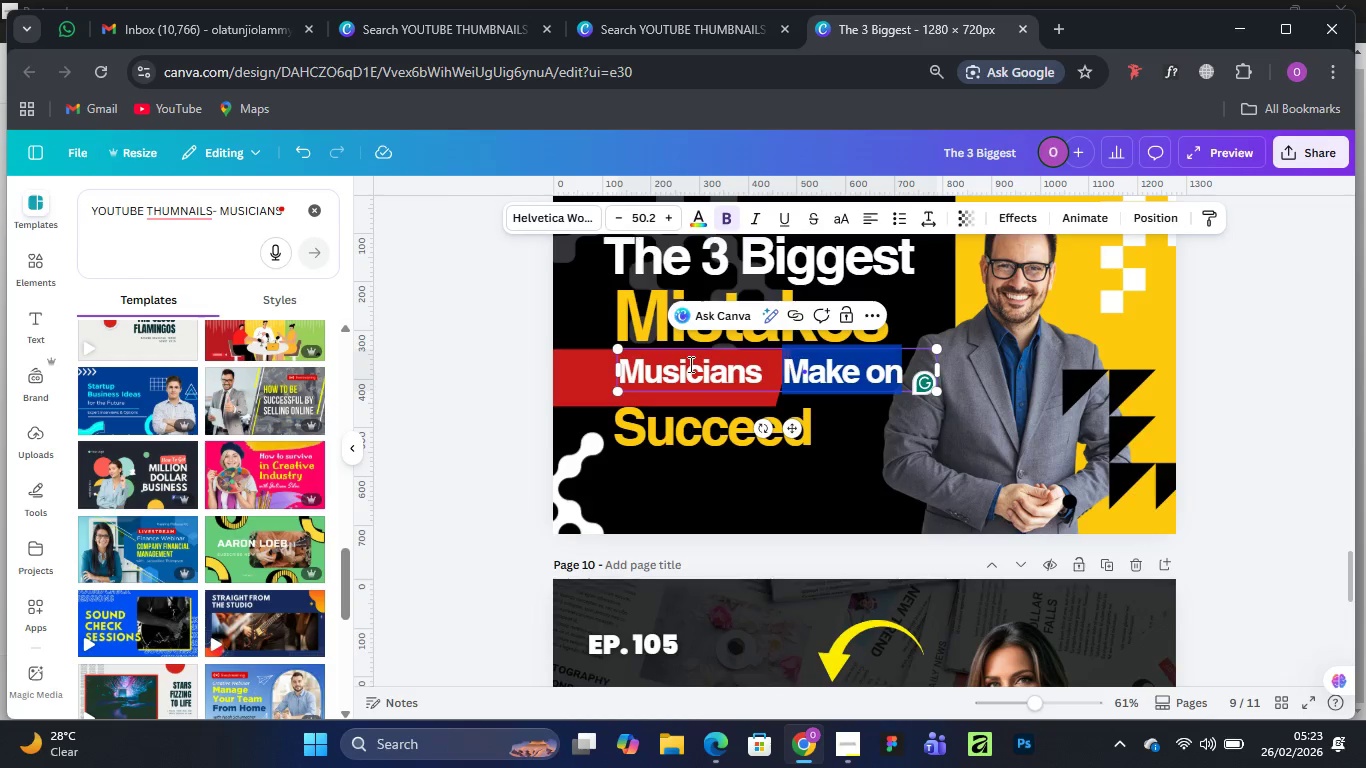 
left_click([432, 380])
 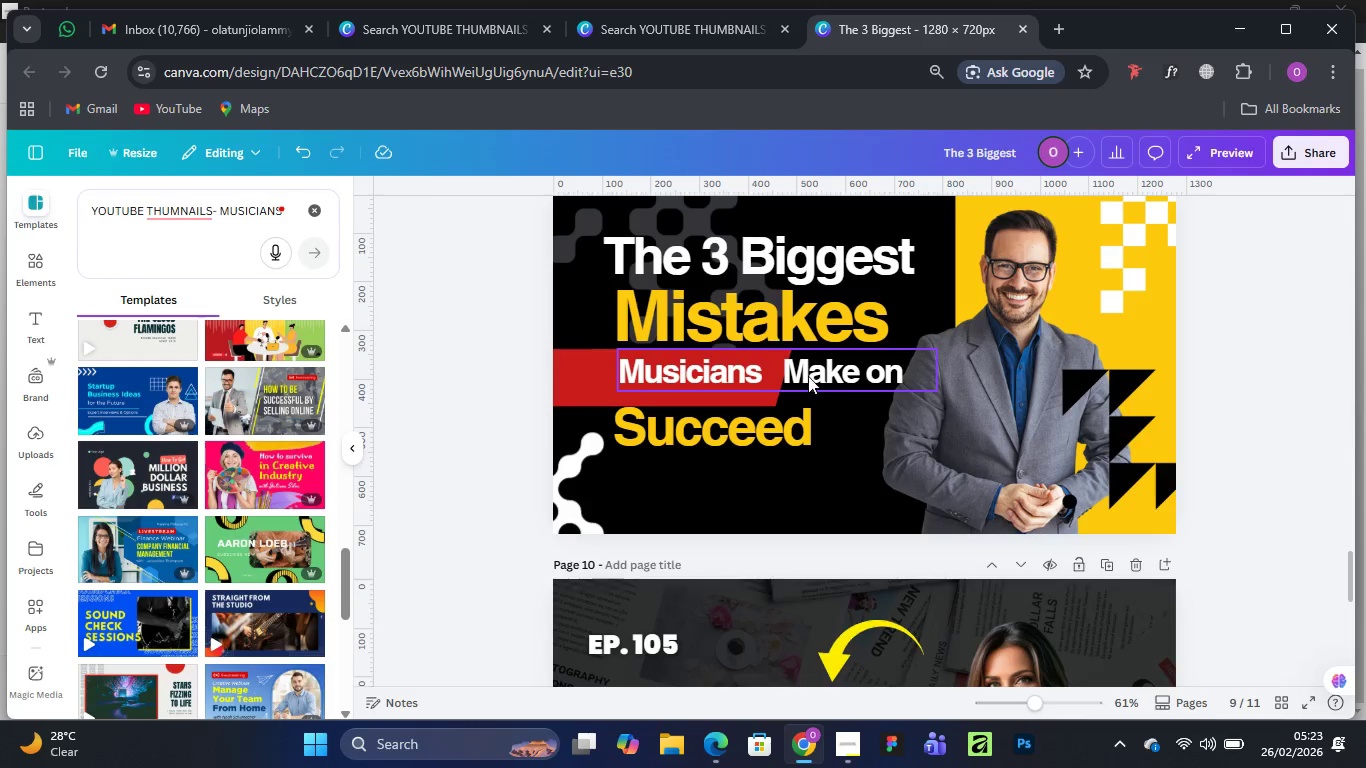 
left_click_drag(start_coordinate=[808, 373], to_coordinate=[819, 376])
 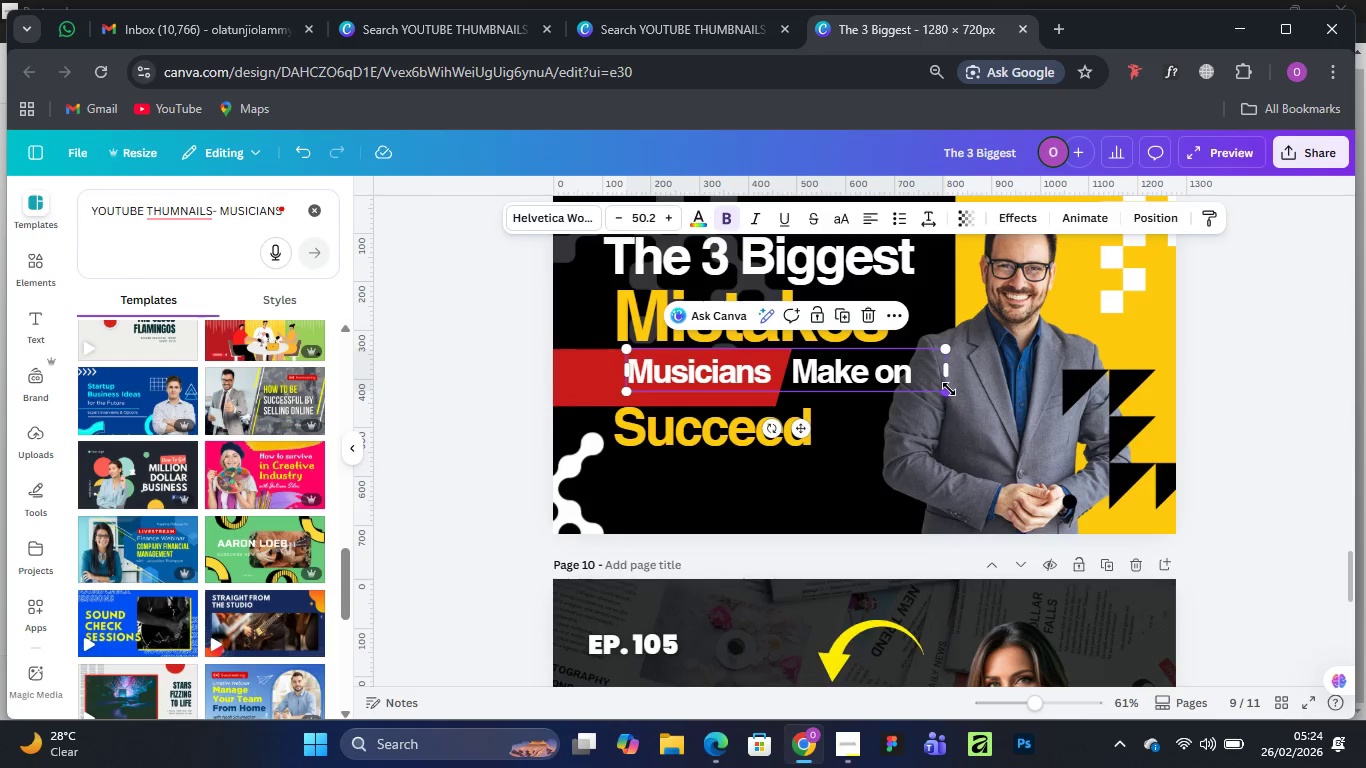 
left_click_drag(start_coordinate=[950, 389], to_coordinate=[964, 397])
 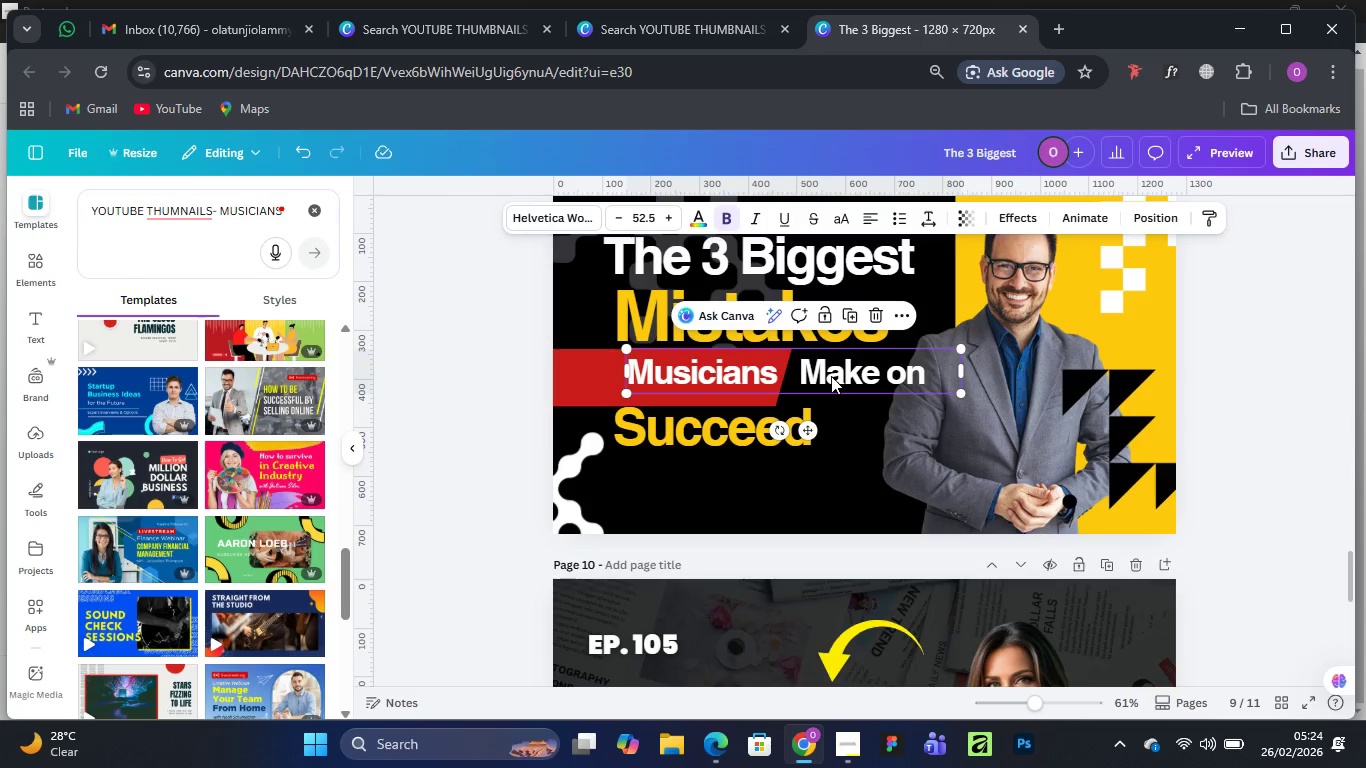 
left_click_drag(start_coordinate=[831, 376], to_coordinate=[824, 382])
 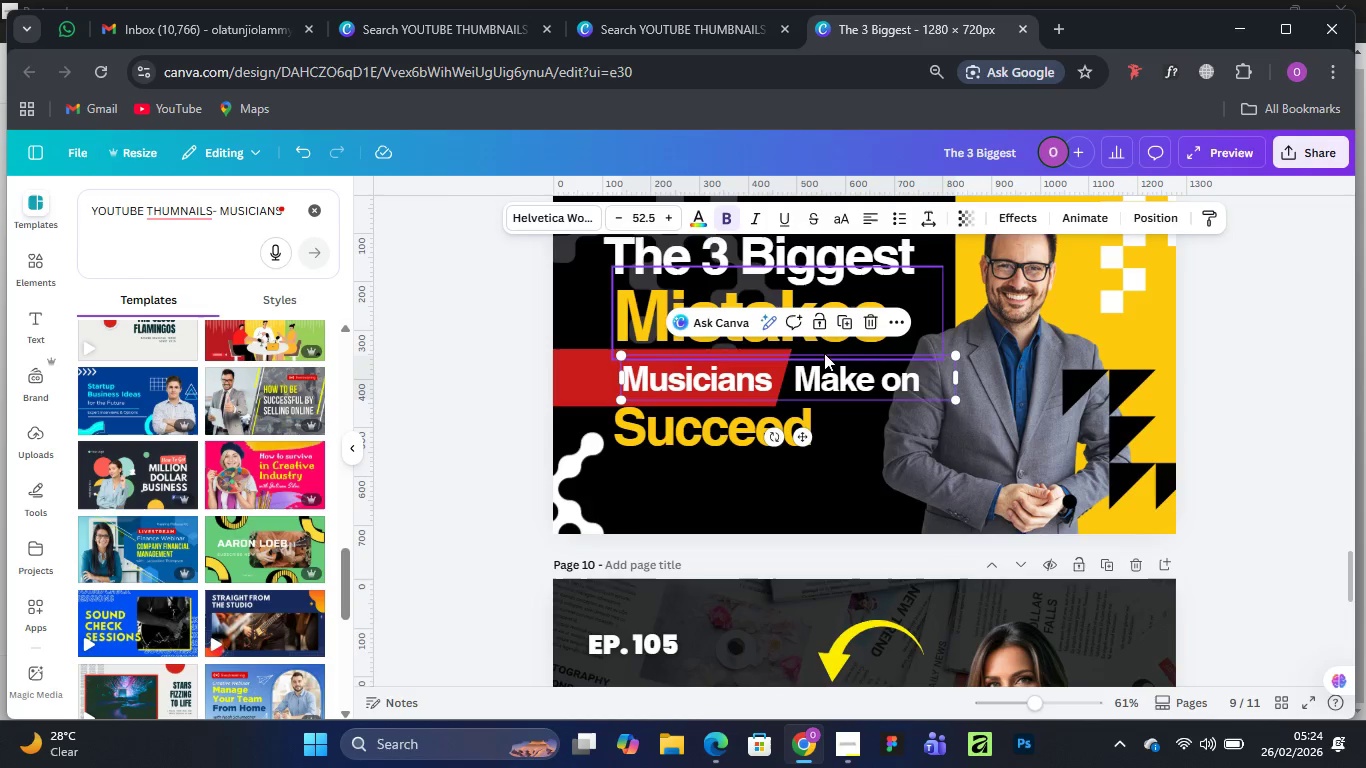 
left_click([806, 374])
 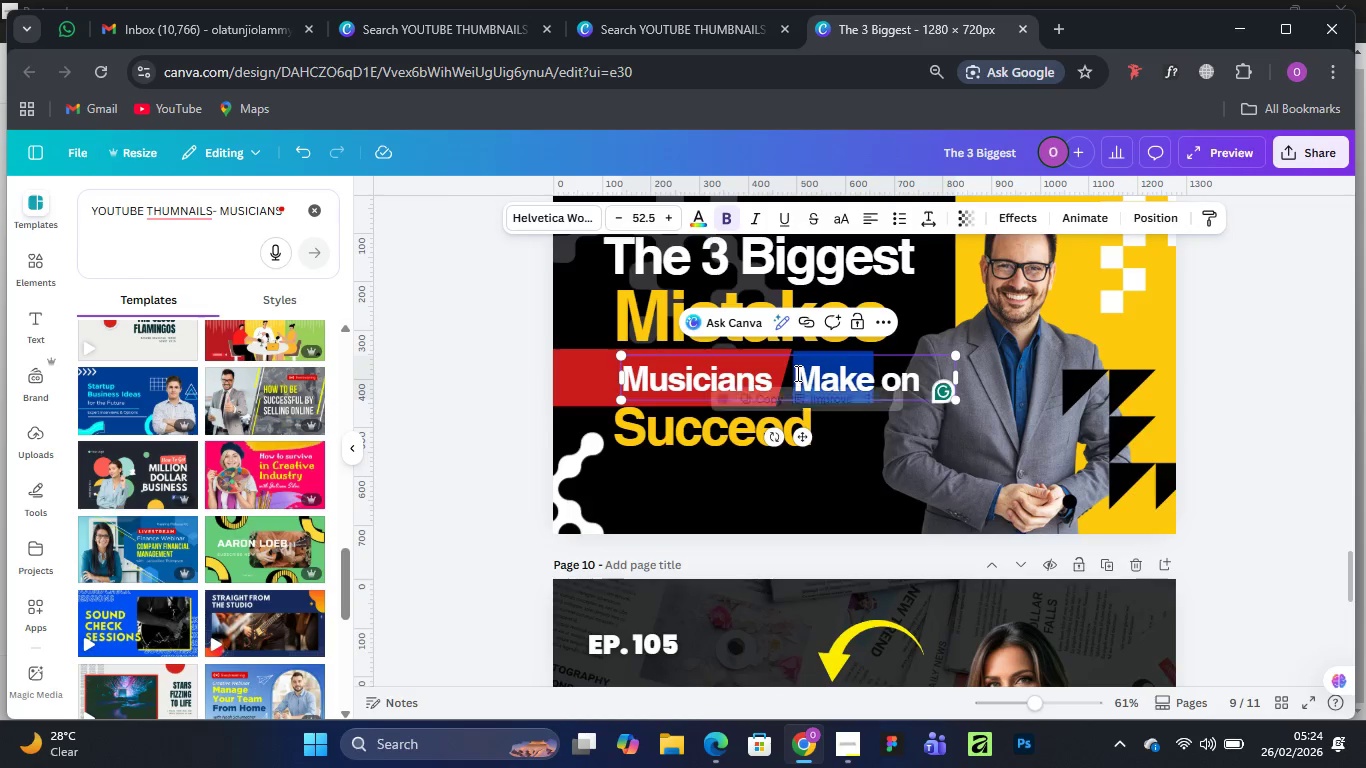 
left_click([795, 373])
 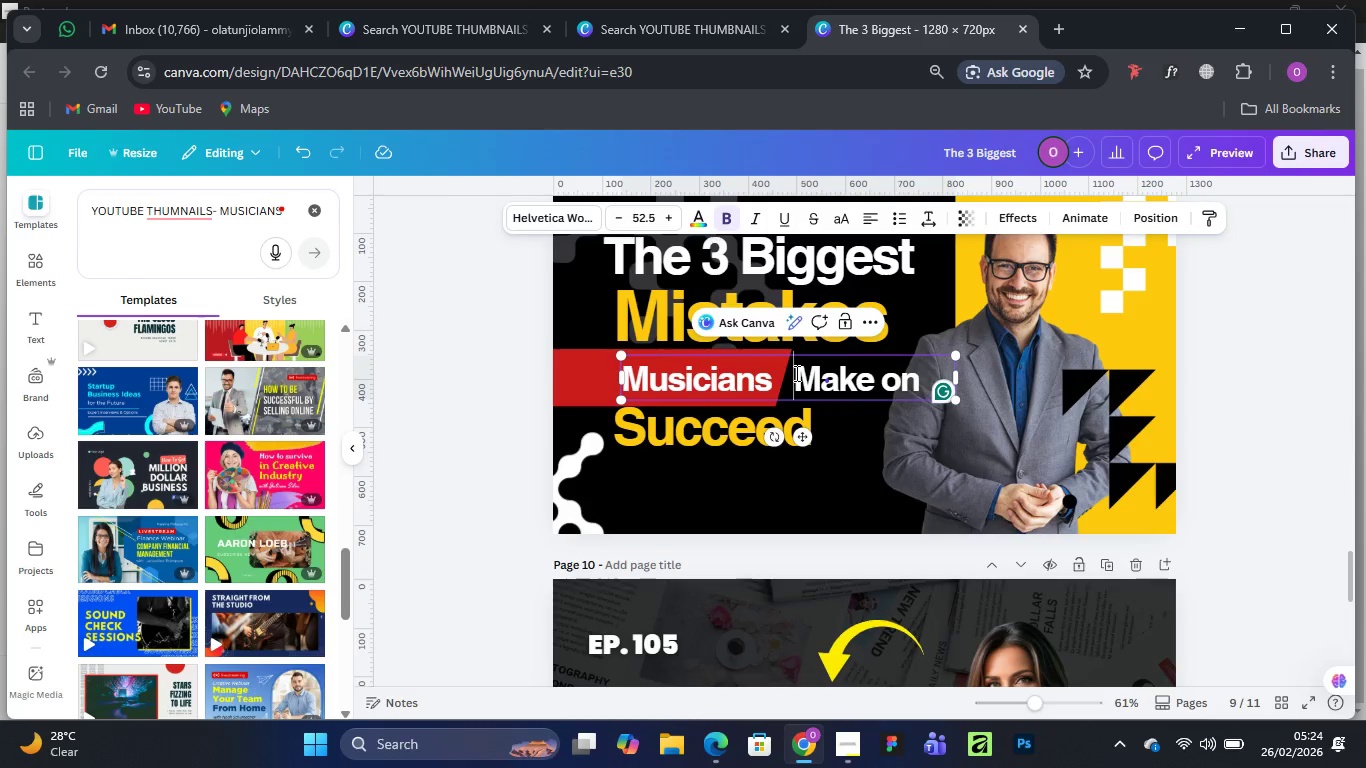 
left_click_drag(start_coordinate=[795, 373], to_coordinate=[932, 370])
 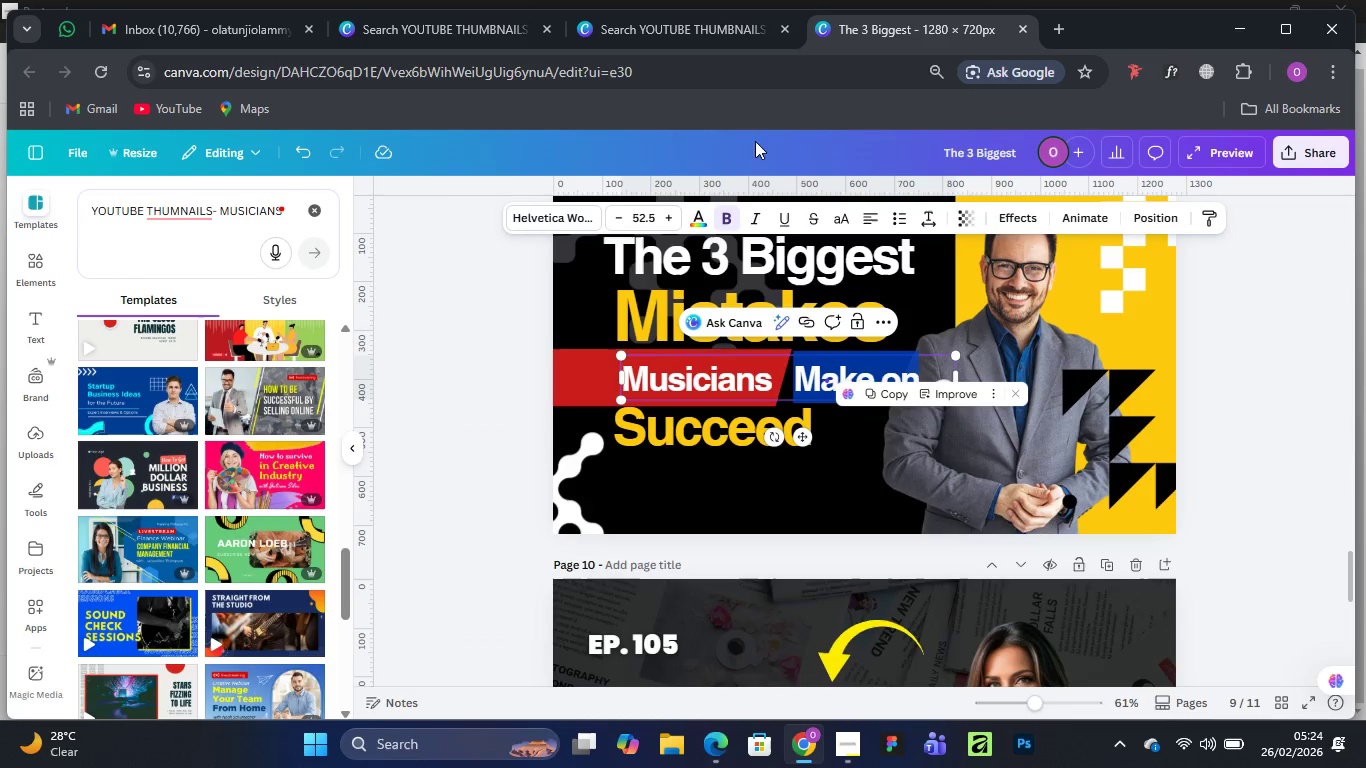 
left_click([726, 220])
 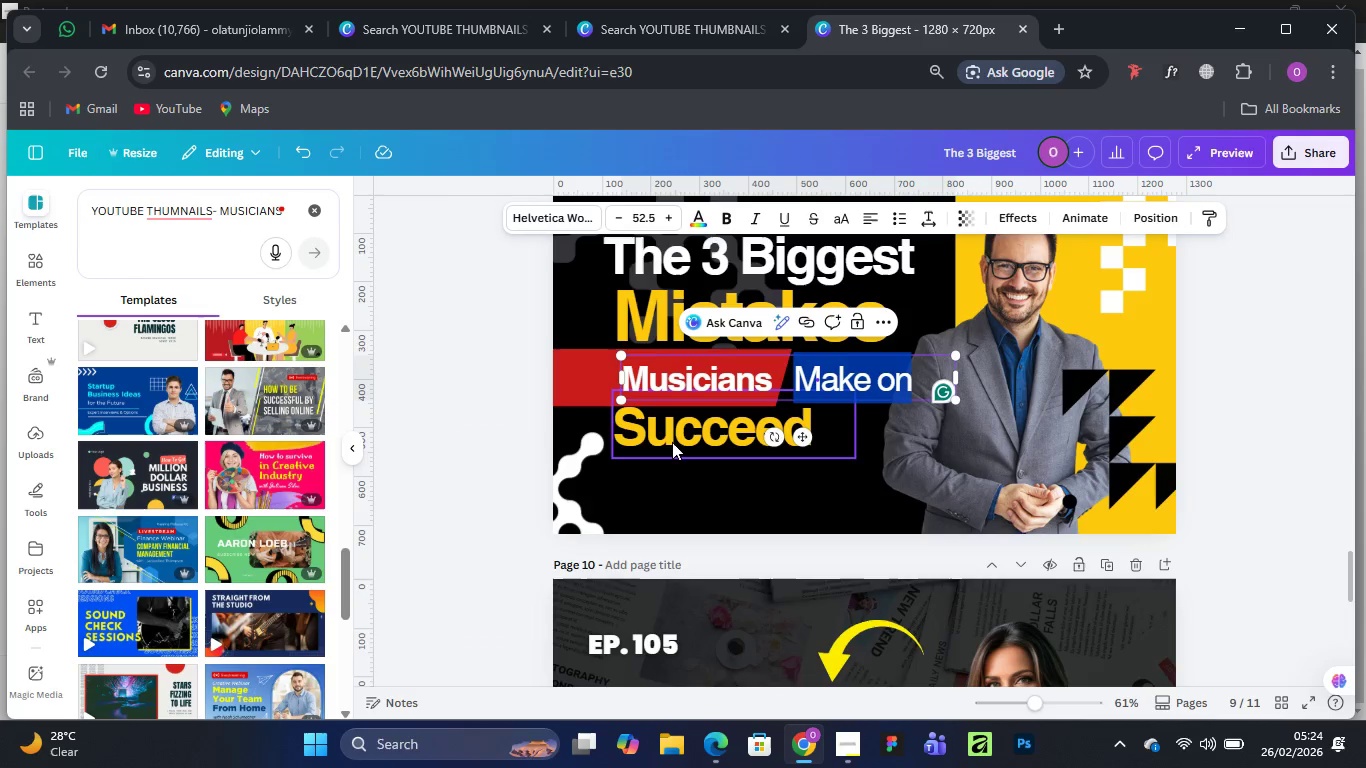 
left_click([672, 436])
 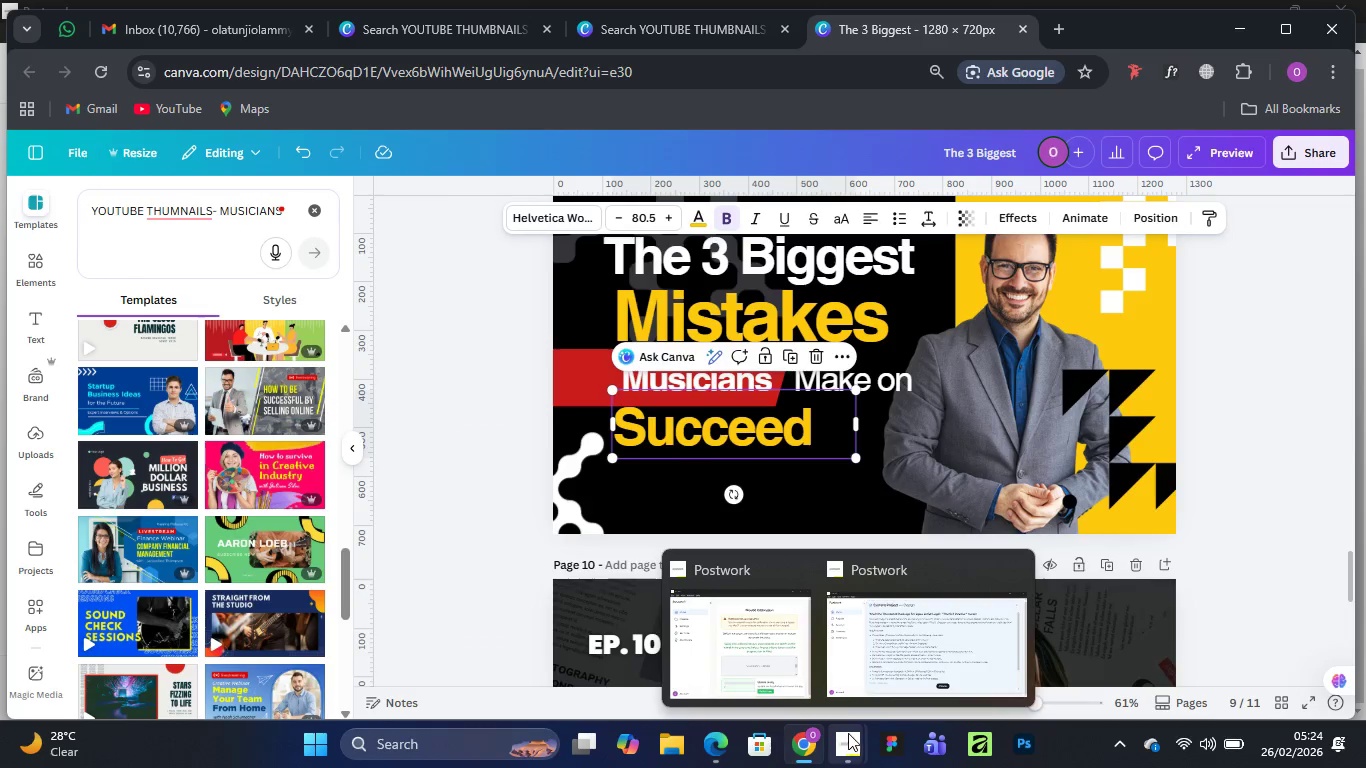 
wait(5.03)
 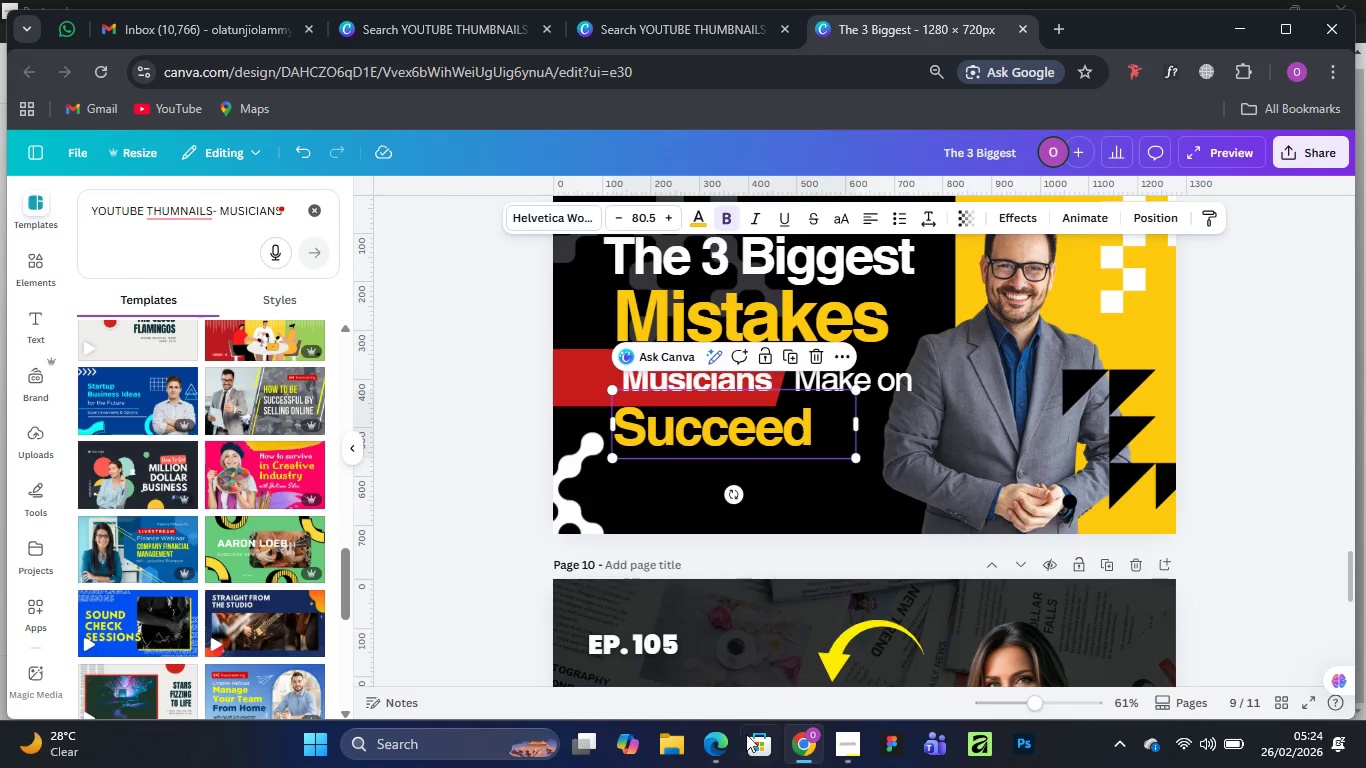 
left_click([893, 622])